 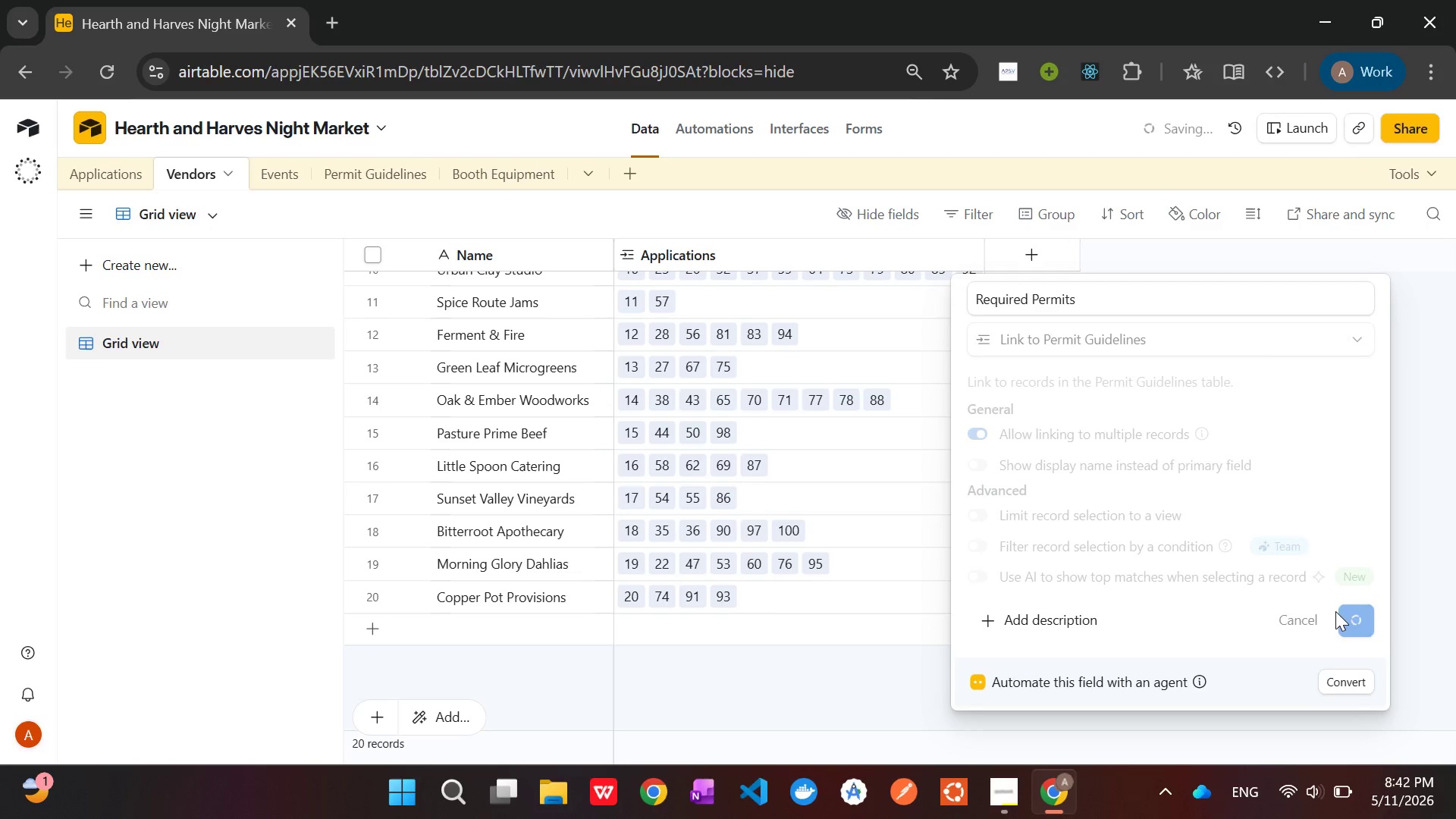 
left_click([884, 704])
 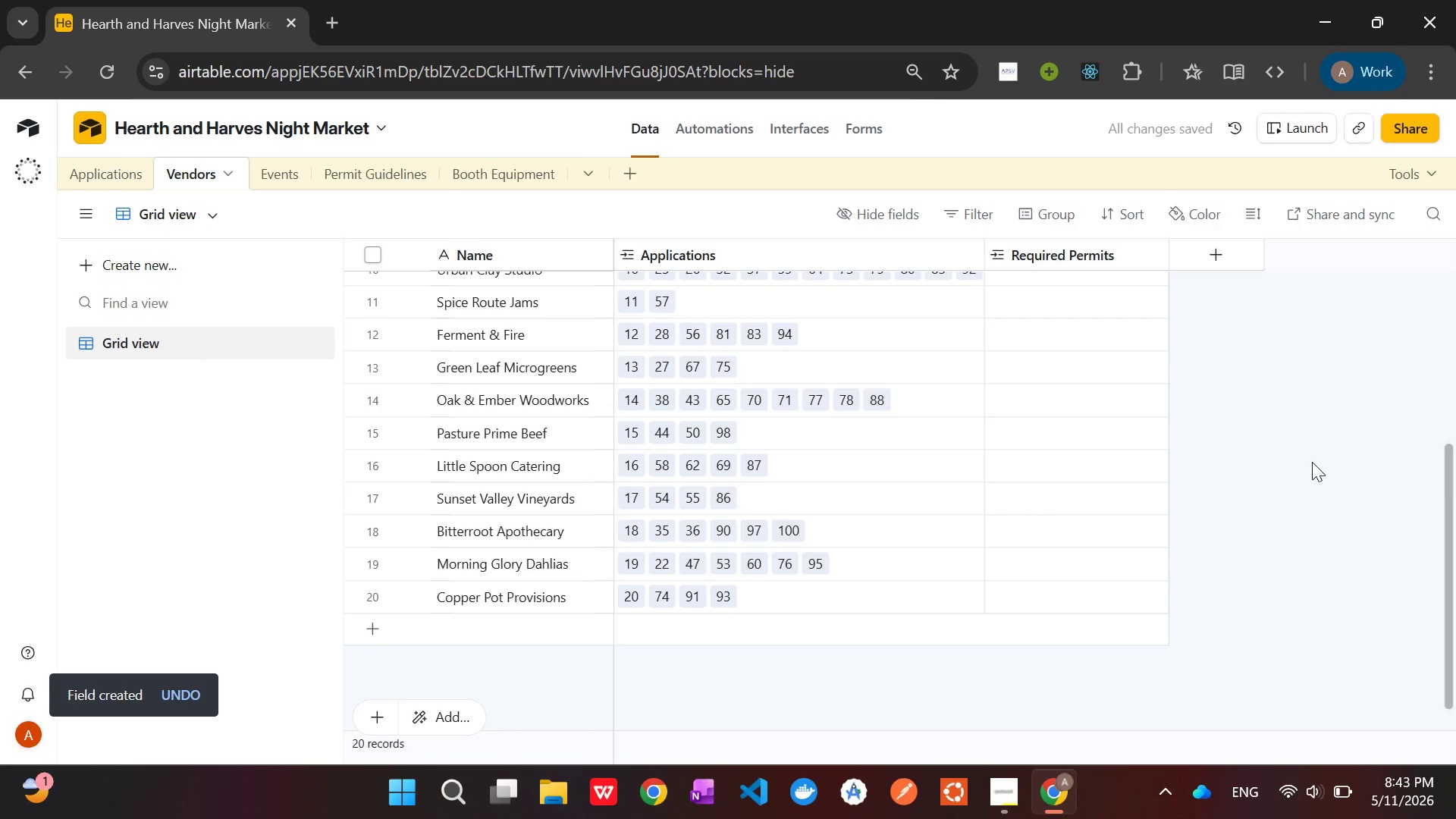 
scroll: coordinate [1313, 460], scroll_direction: up, amount: 16.0
 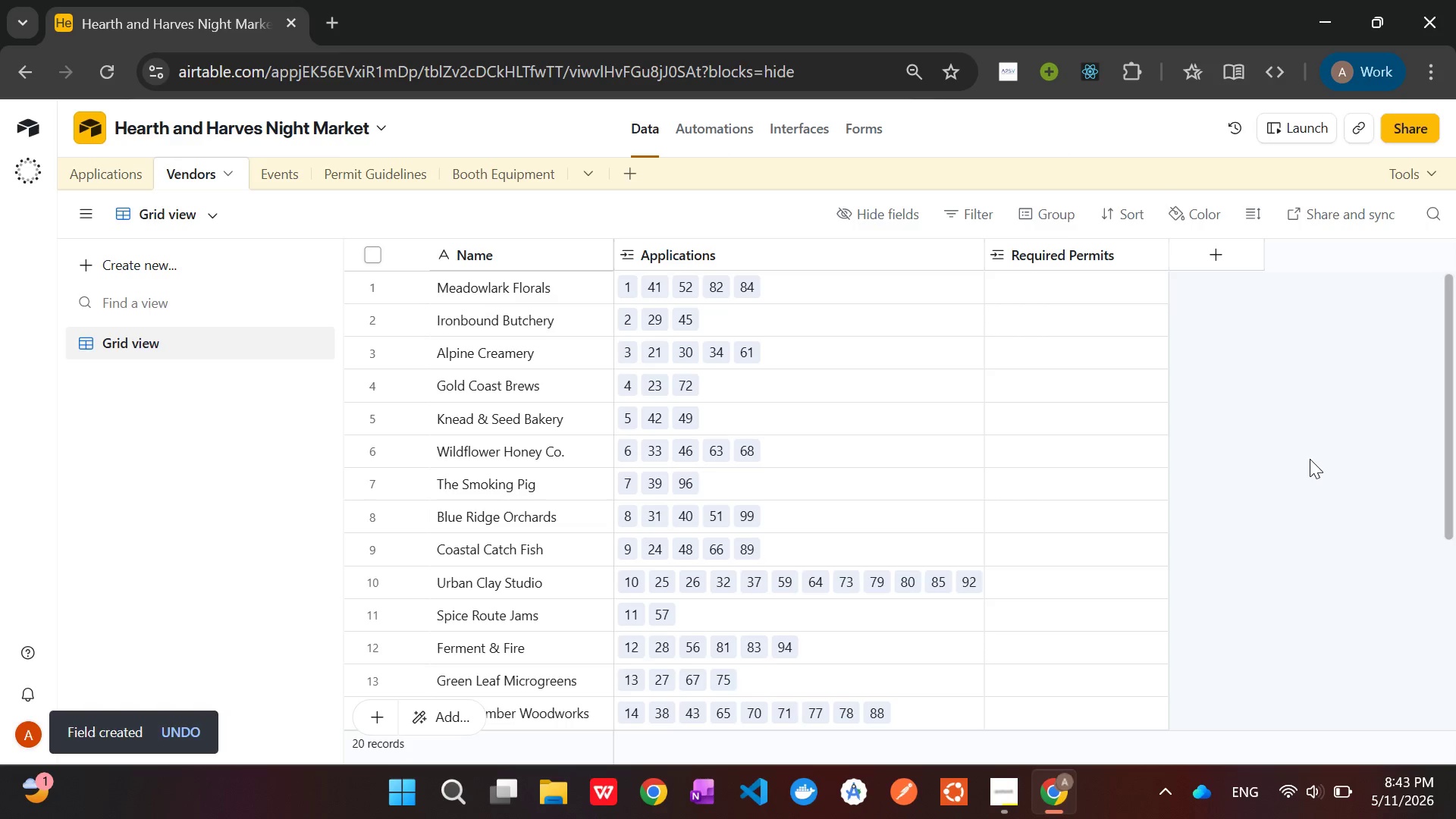 
wait(5.12)
 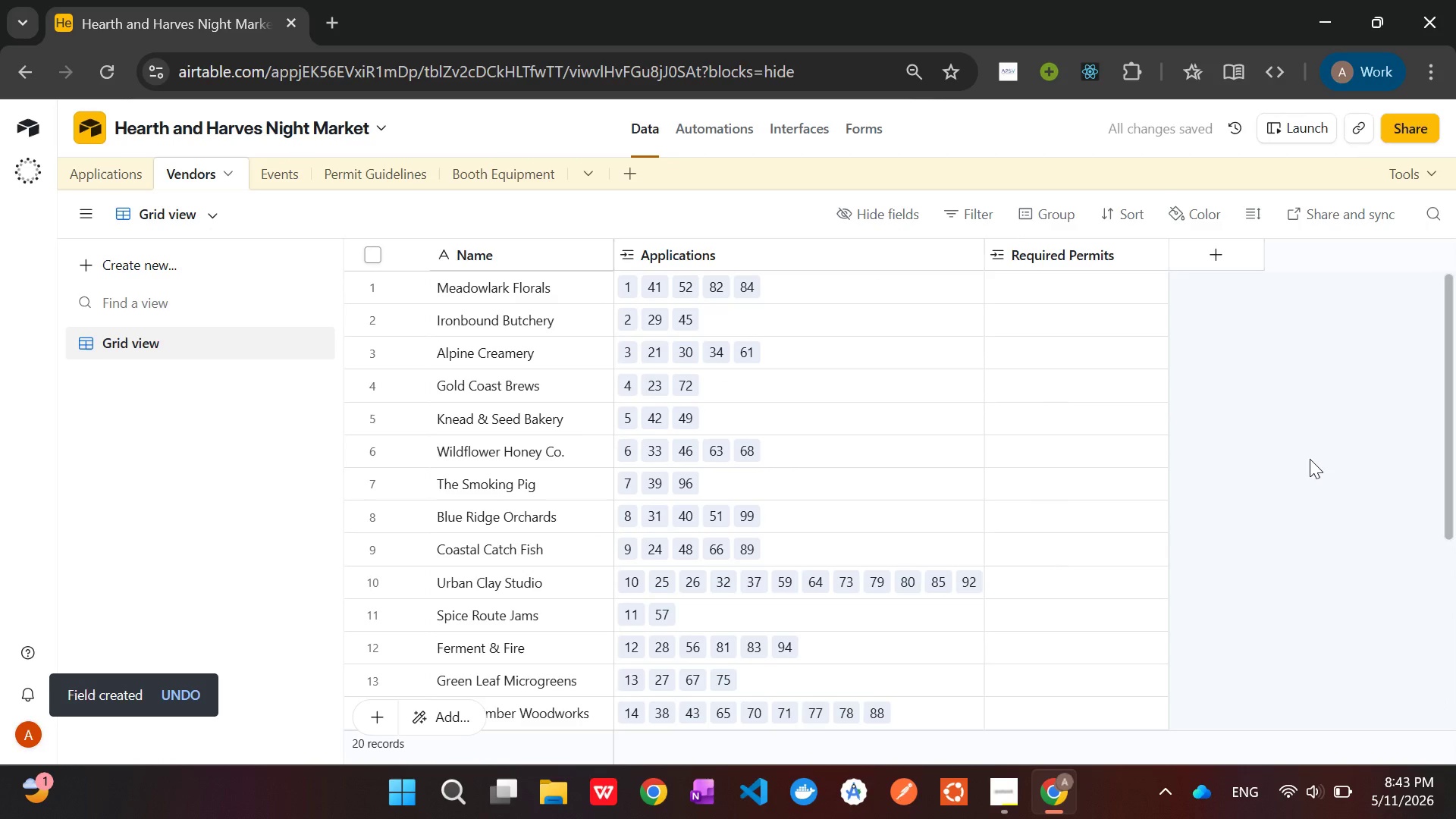 
scroll: coordinate [1310, 459], scroll_direction: down, amount: 3.0
 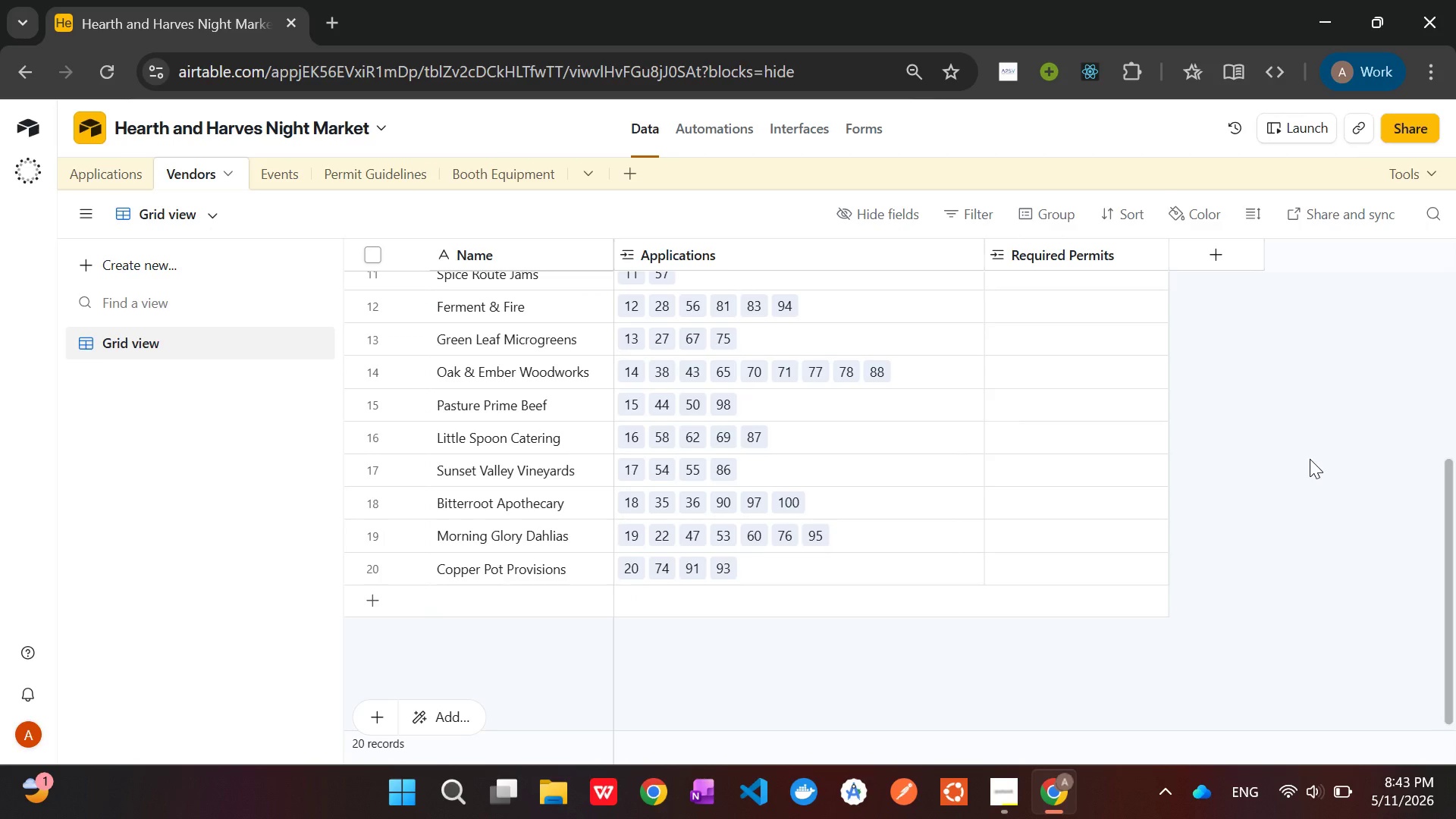 
scroll: coordinate [1310, 459], scroll_direction: up, amount: 6.0
 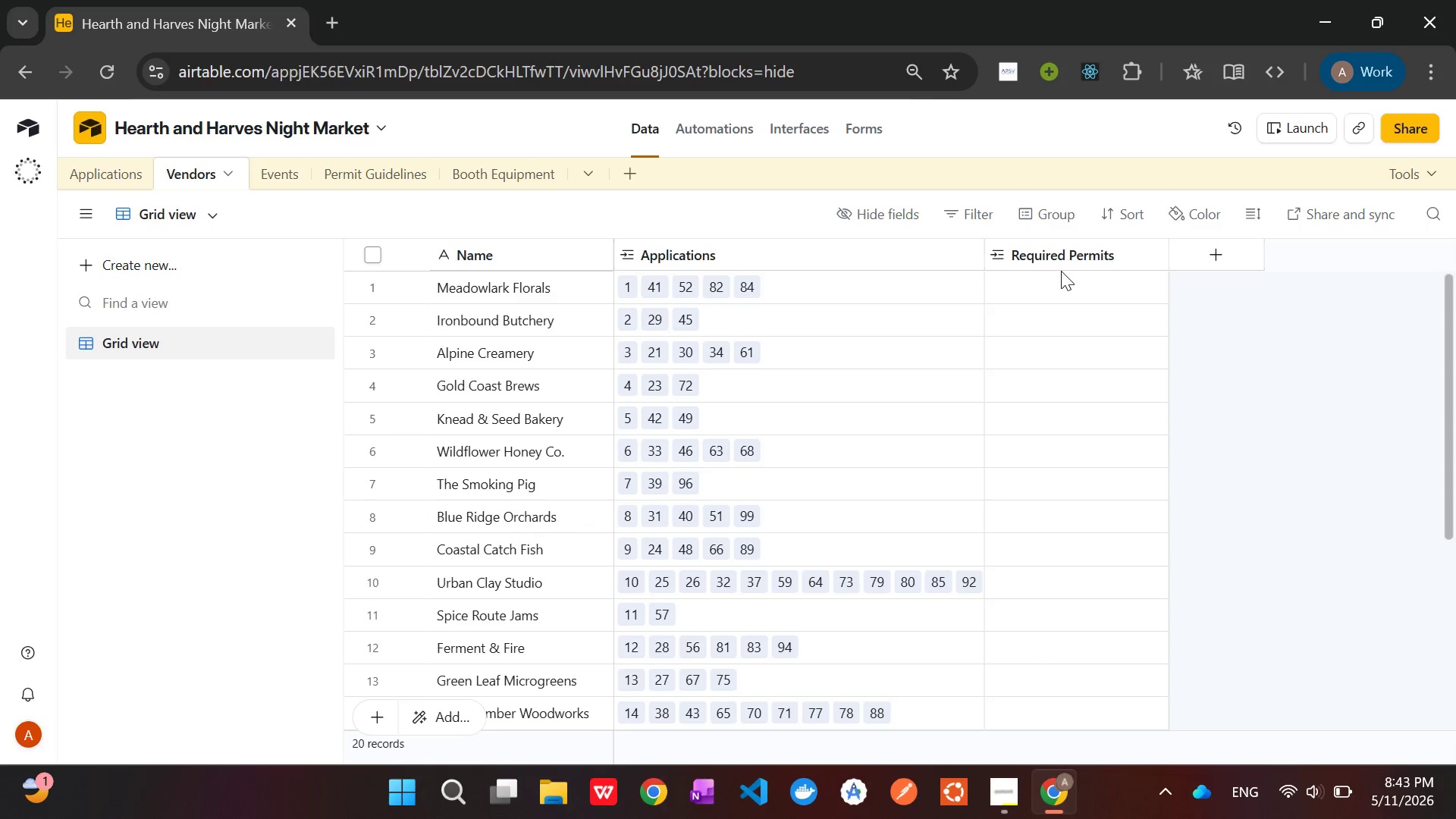 
left_click([1061, 278])
 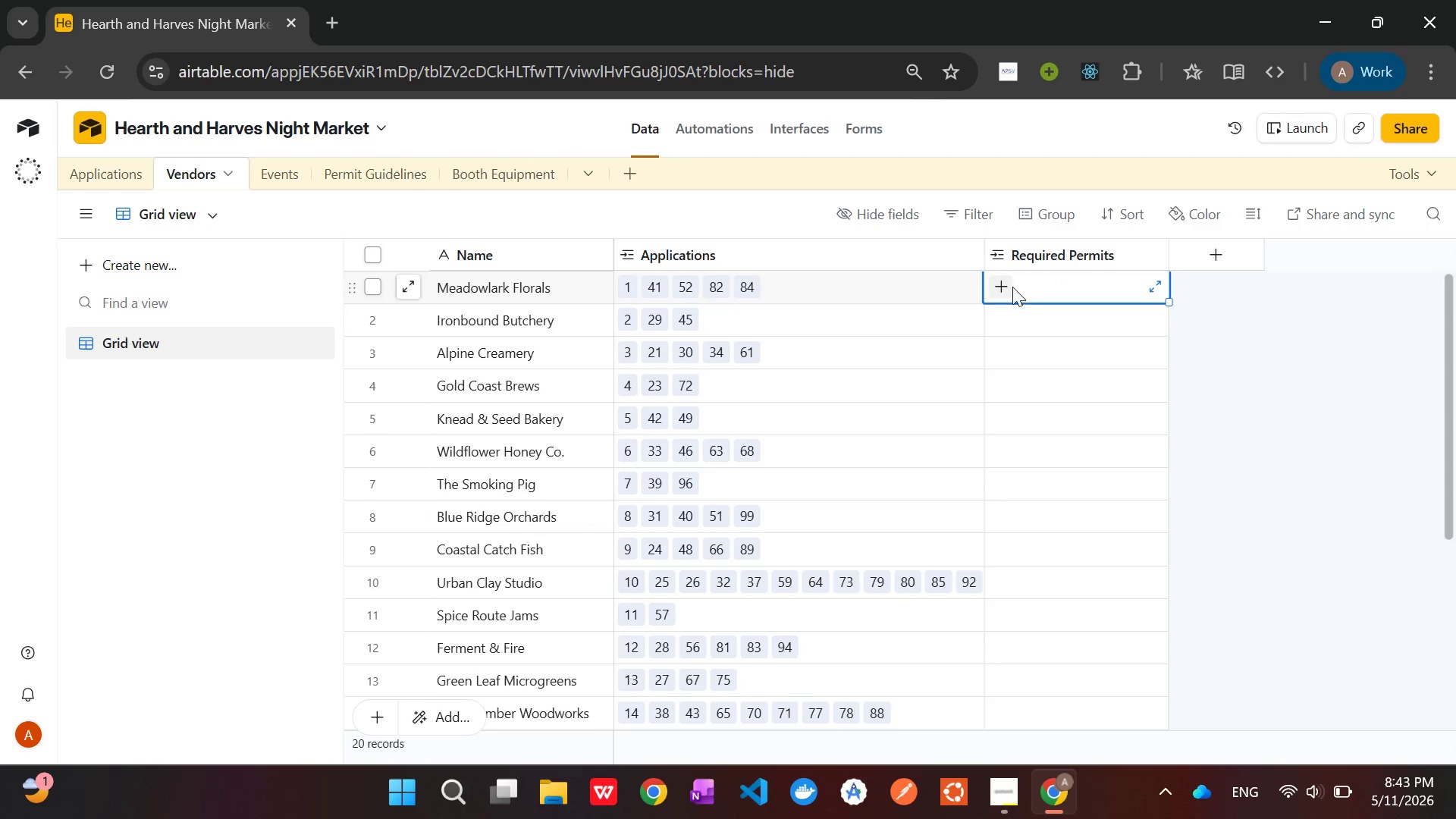 
left_click([1009, 284])
 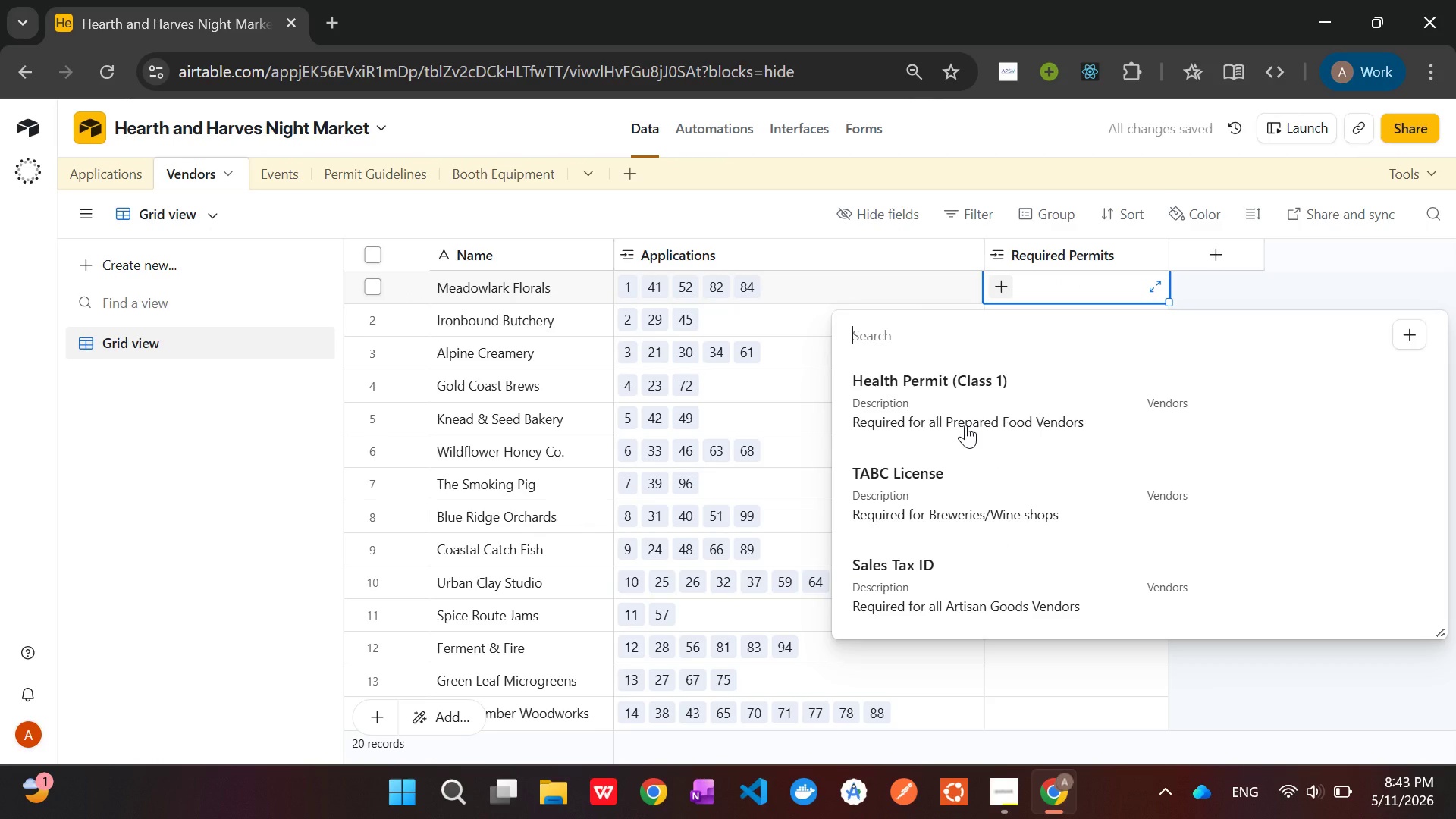 
left_click([965, 425])
 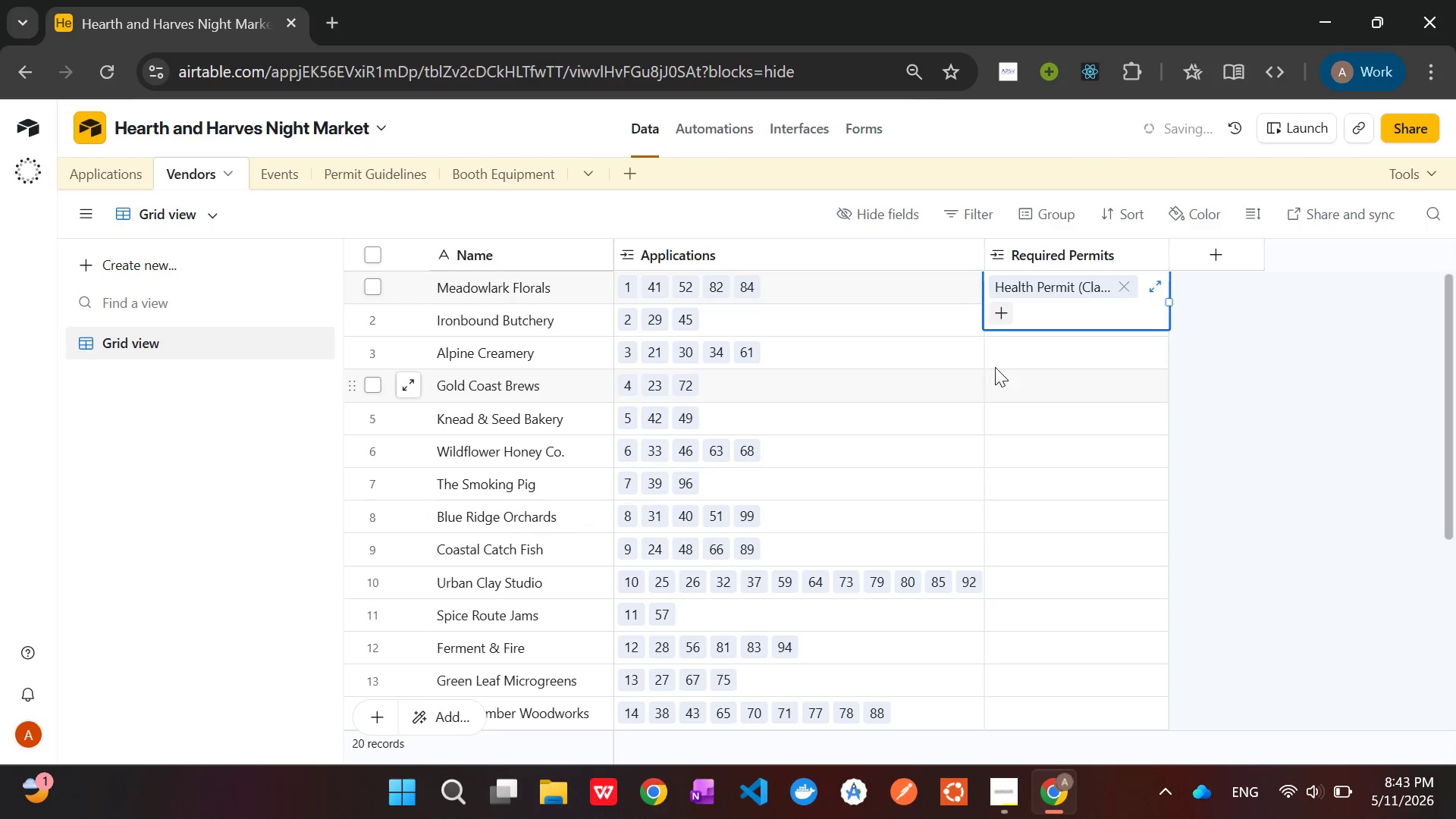 
left_click([1029, 335])
 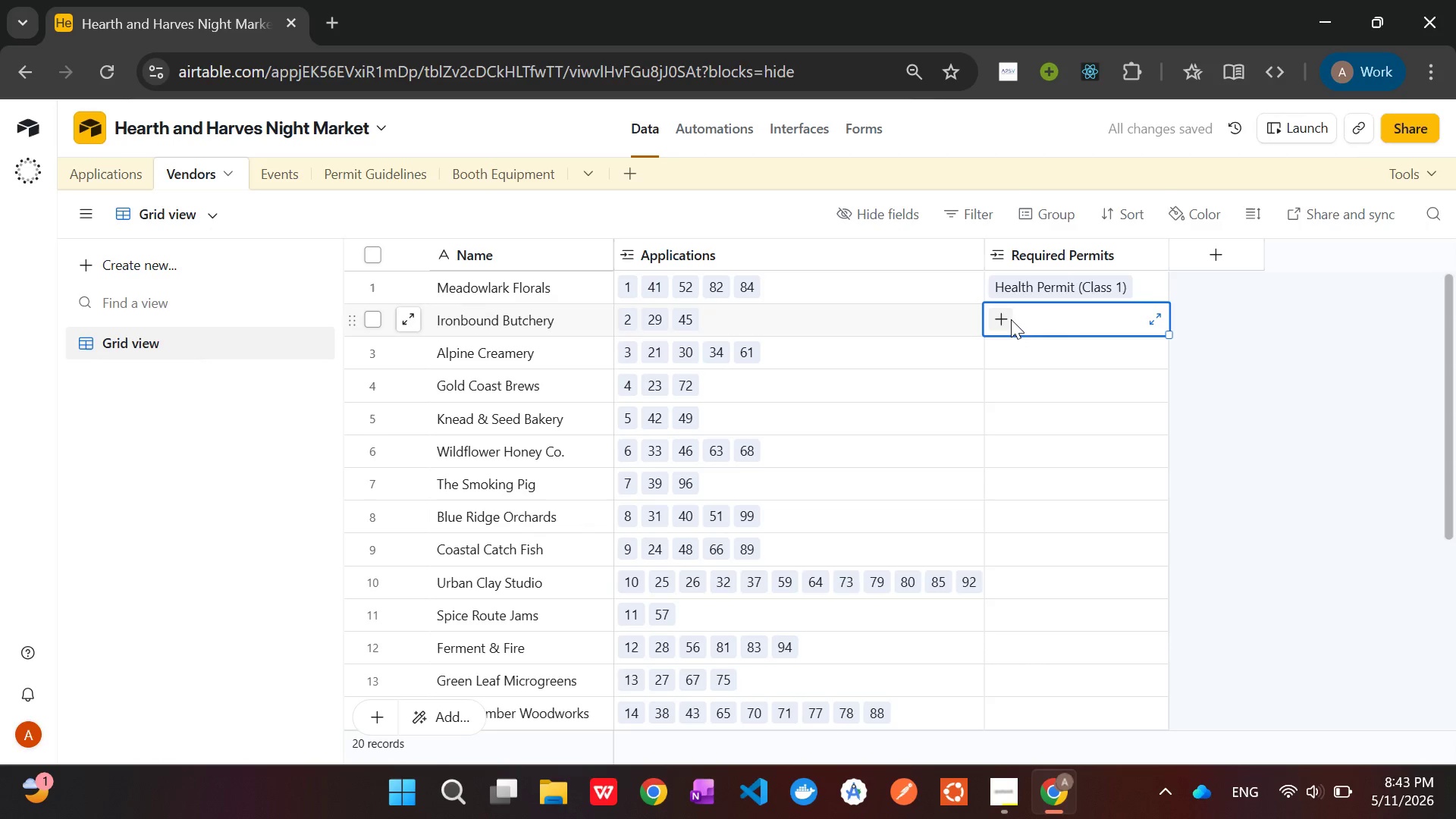 
left_click([1006, 319])
 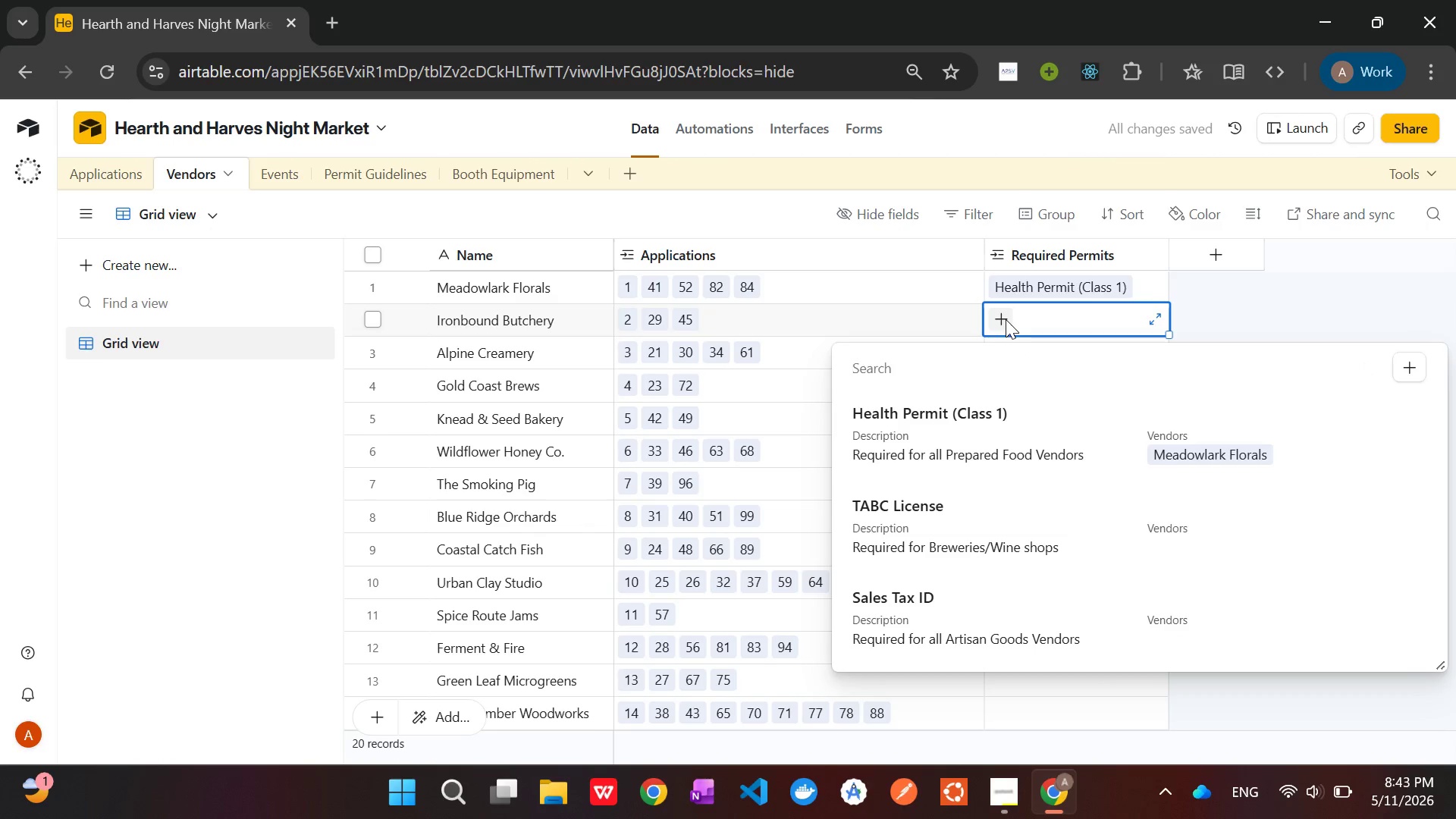 
left_click([968, 537])
 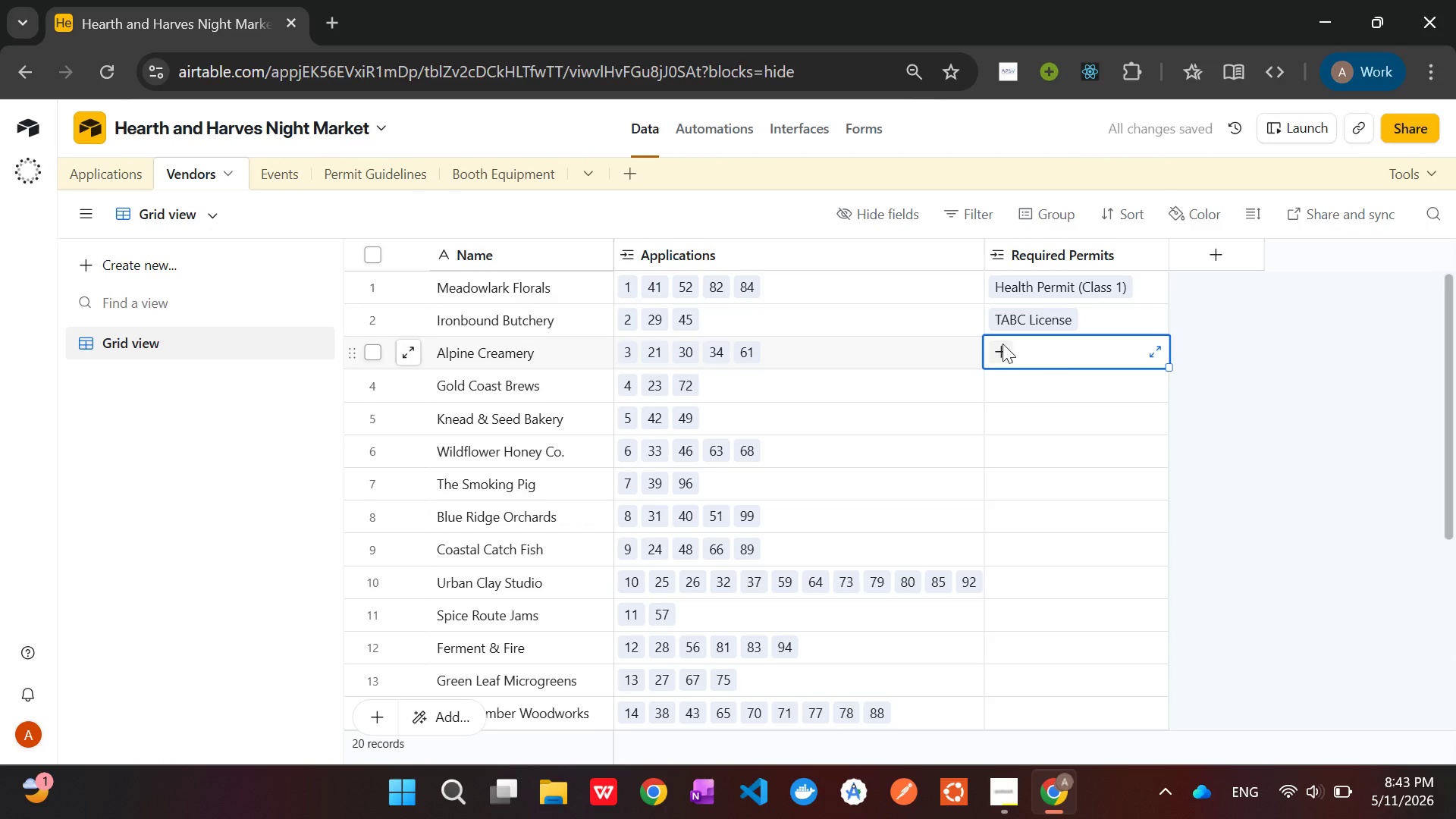 
left_click([999, 344])
 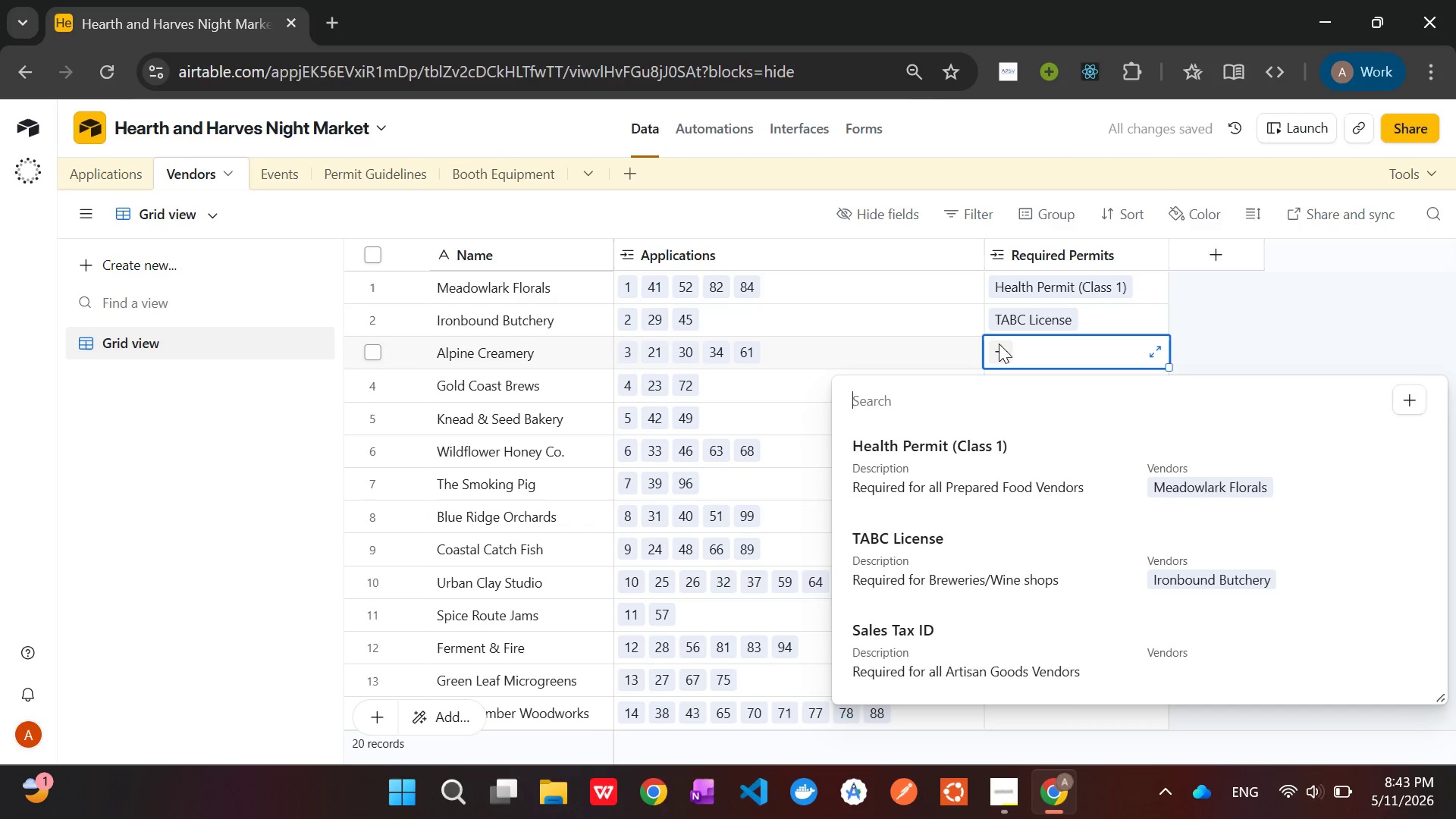 
left_click([1001, 659])
 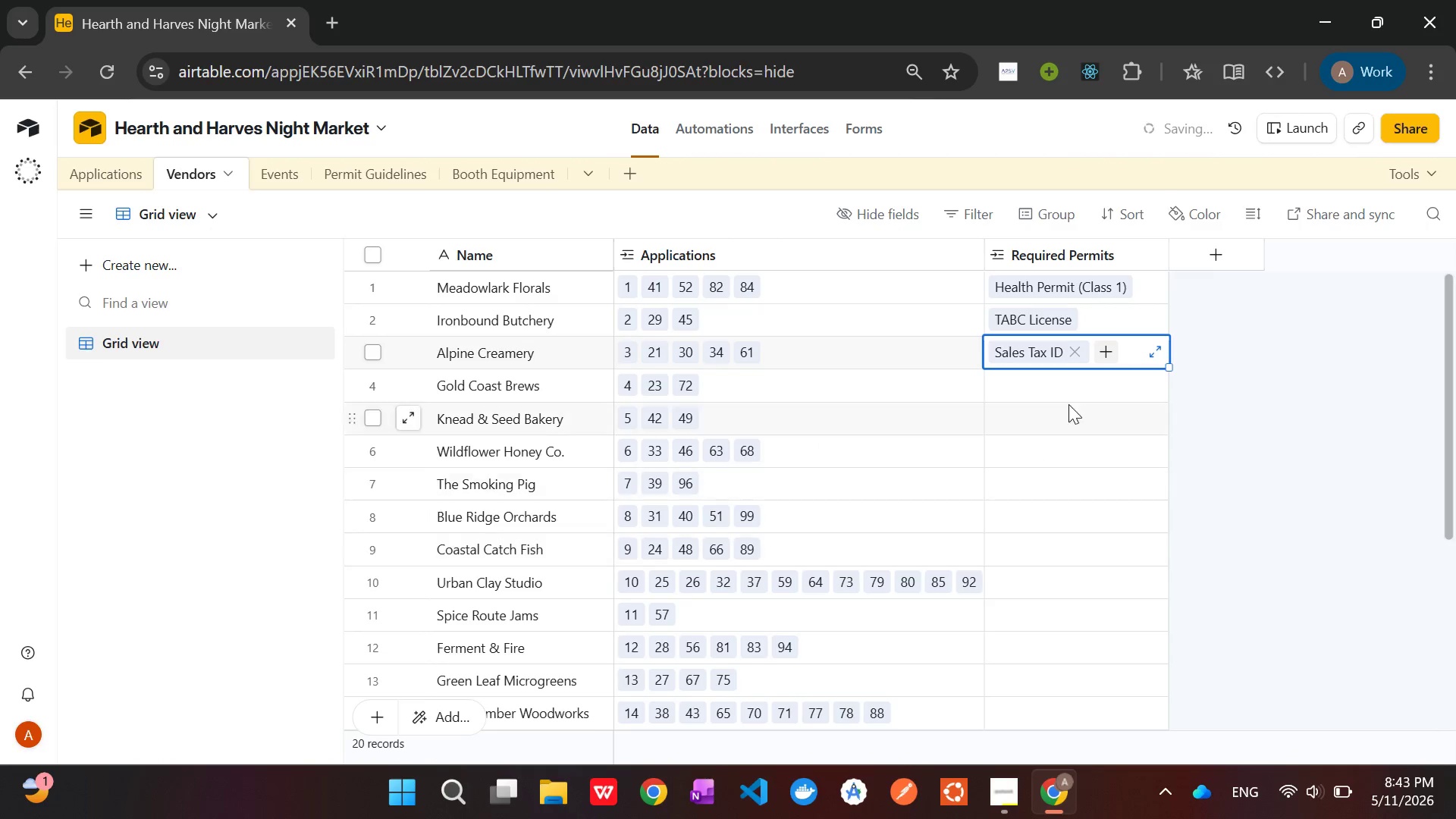 
left_click([1076, 391])
 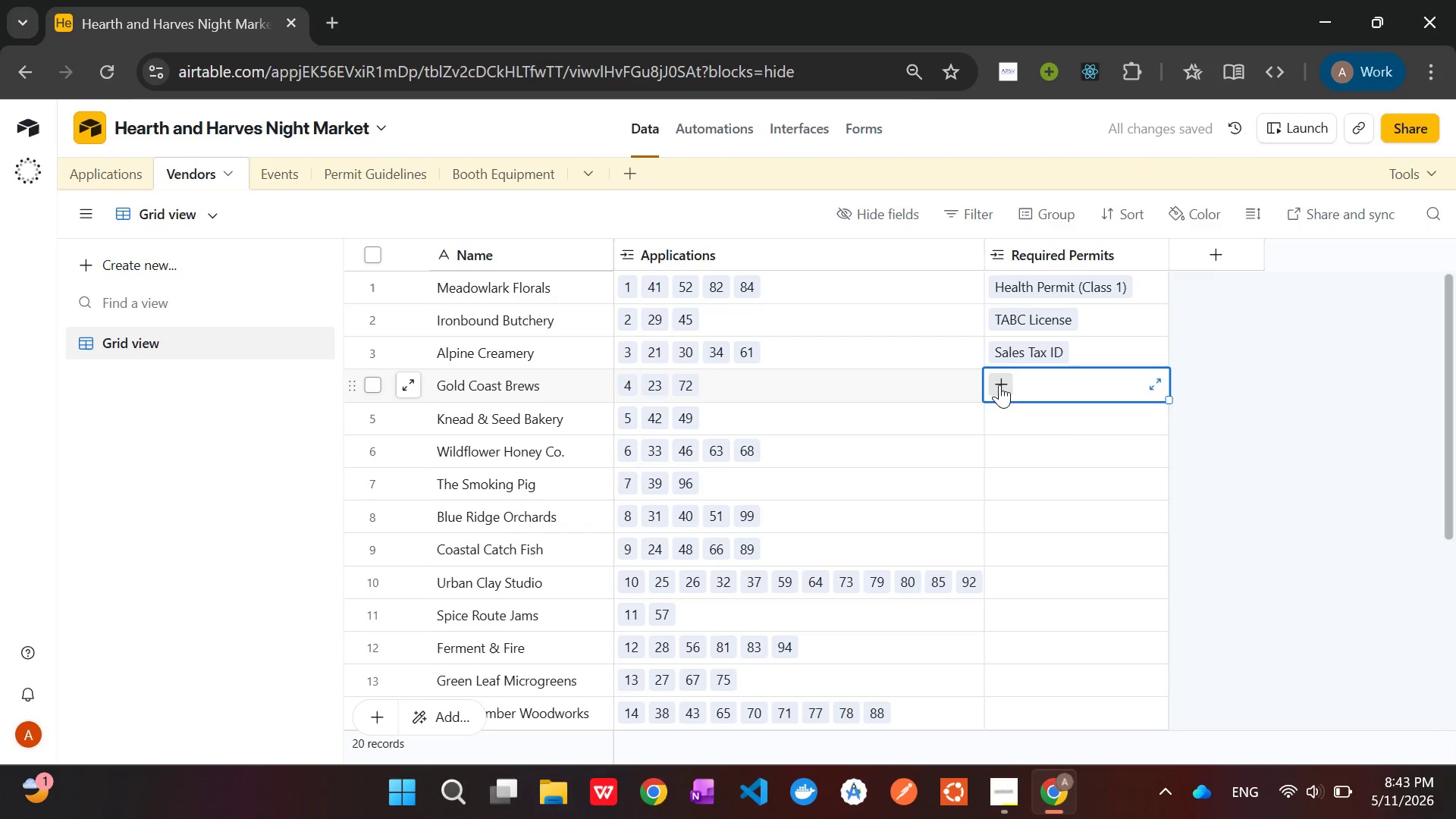 
left_click([997, 384])
 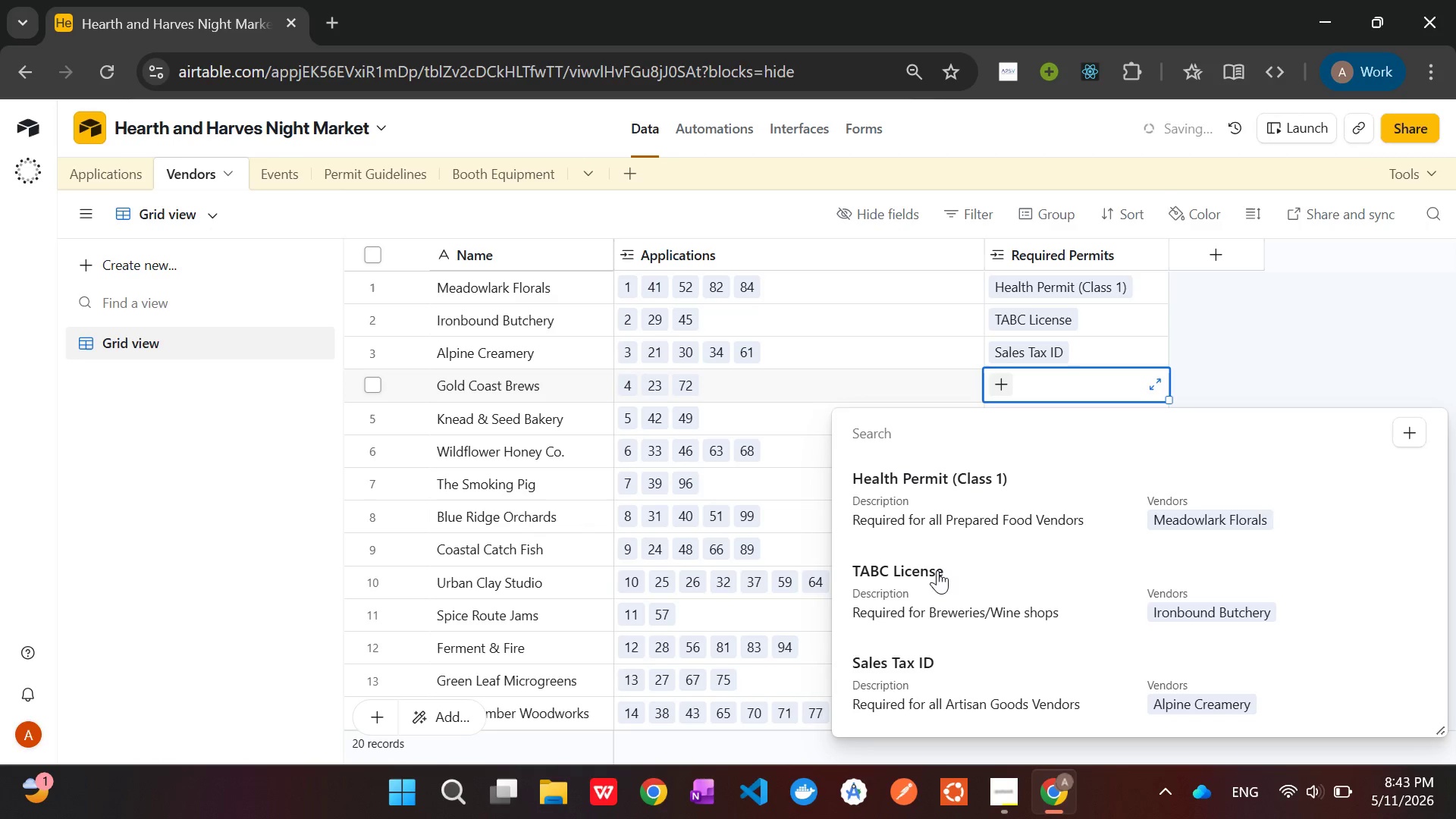 
left_click([962, 692])
 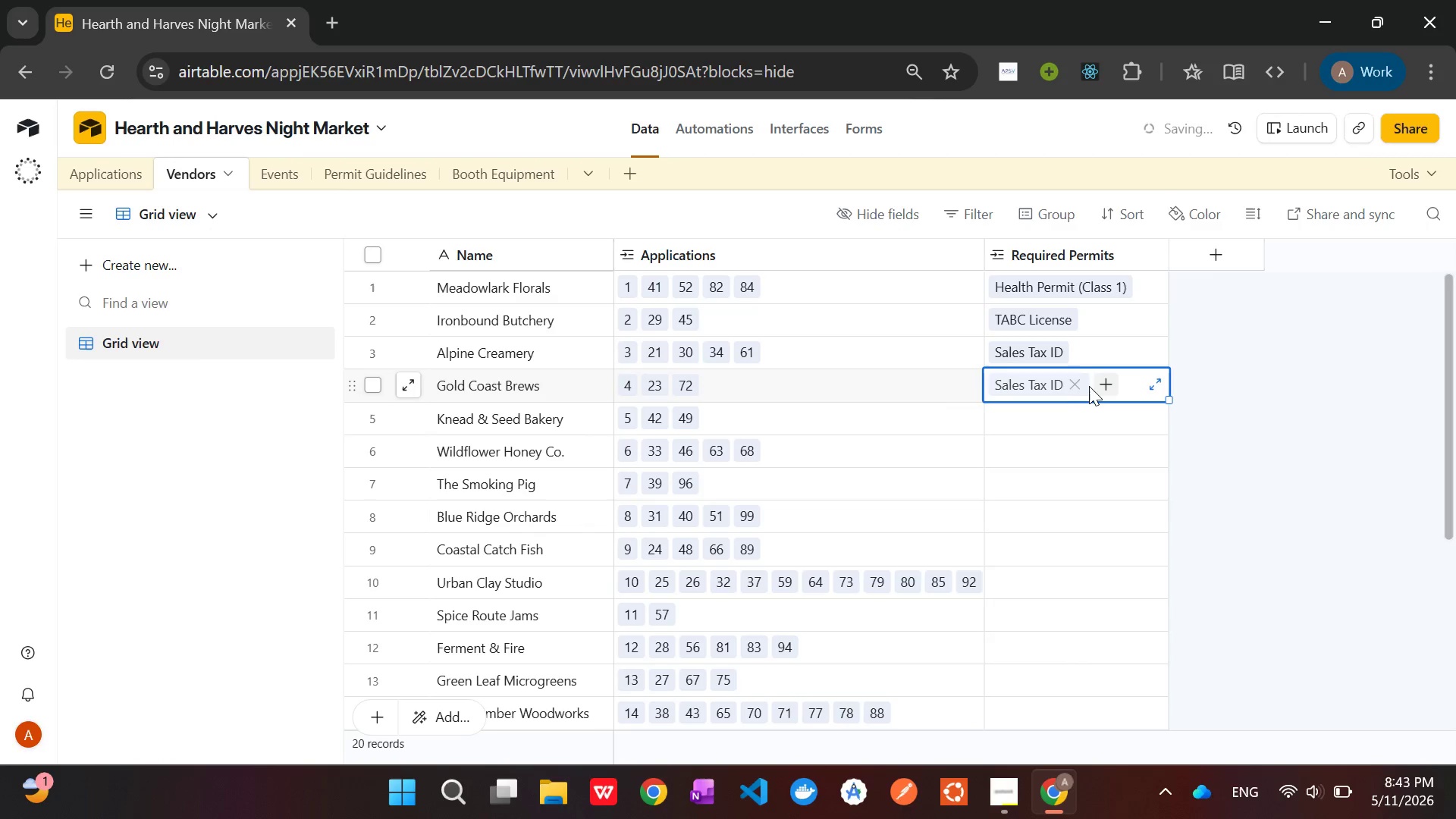 
left_click([1102, 385])
 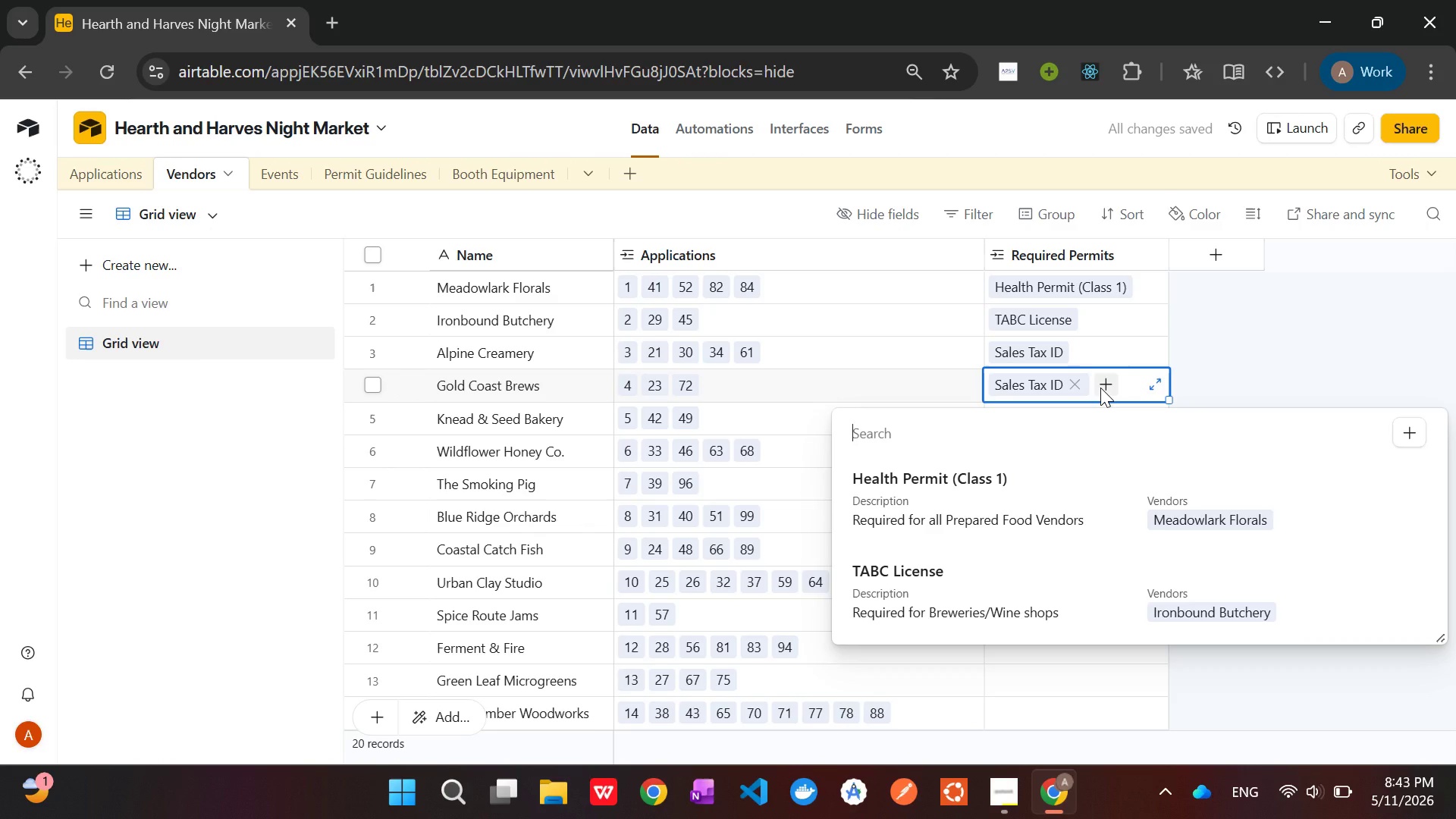 
left_click([994, 612])
 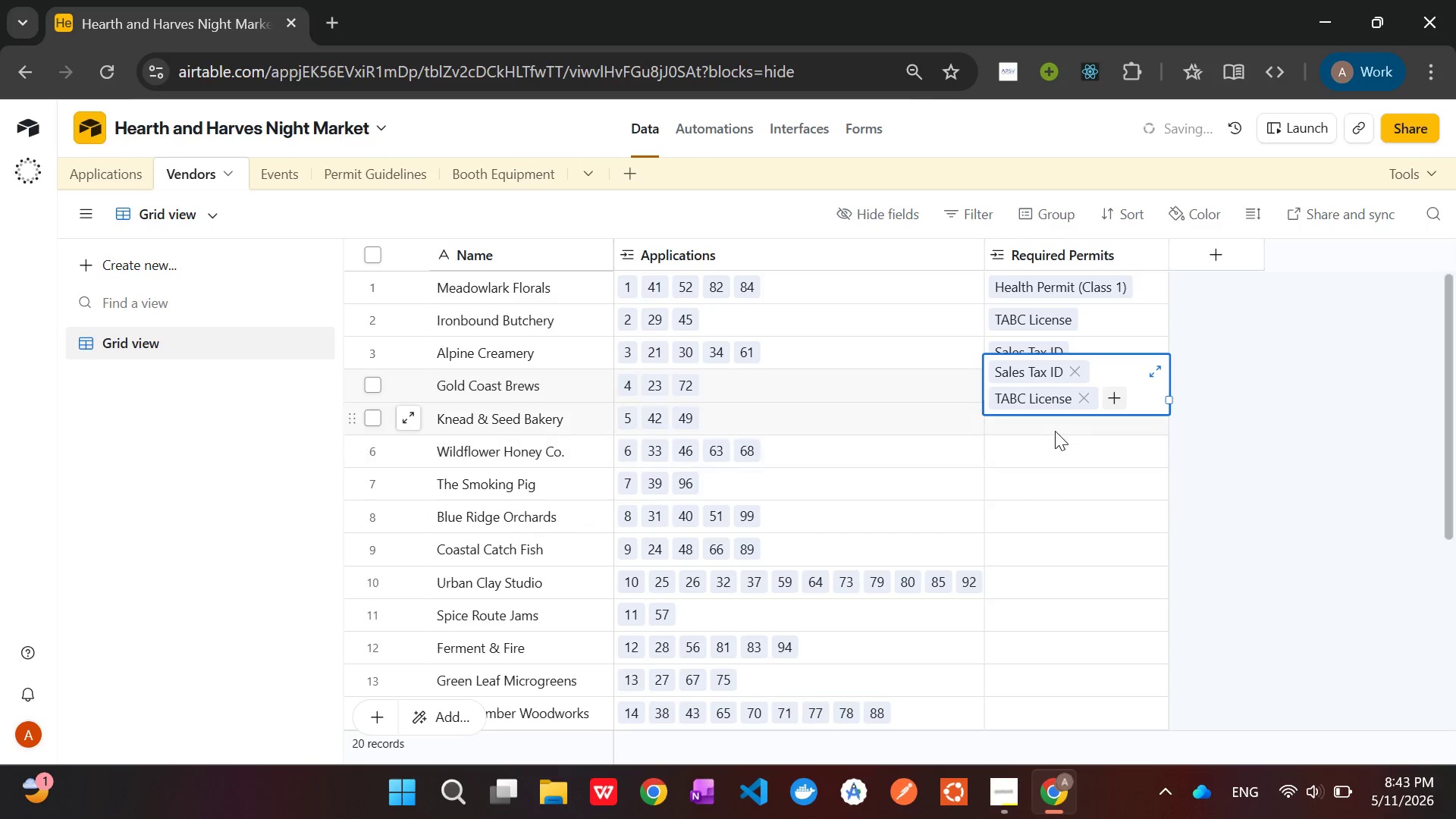 
left_click([1055, 431])
 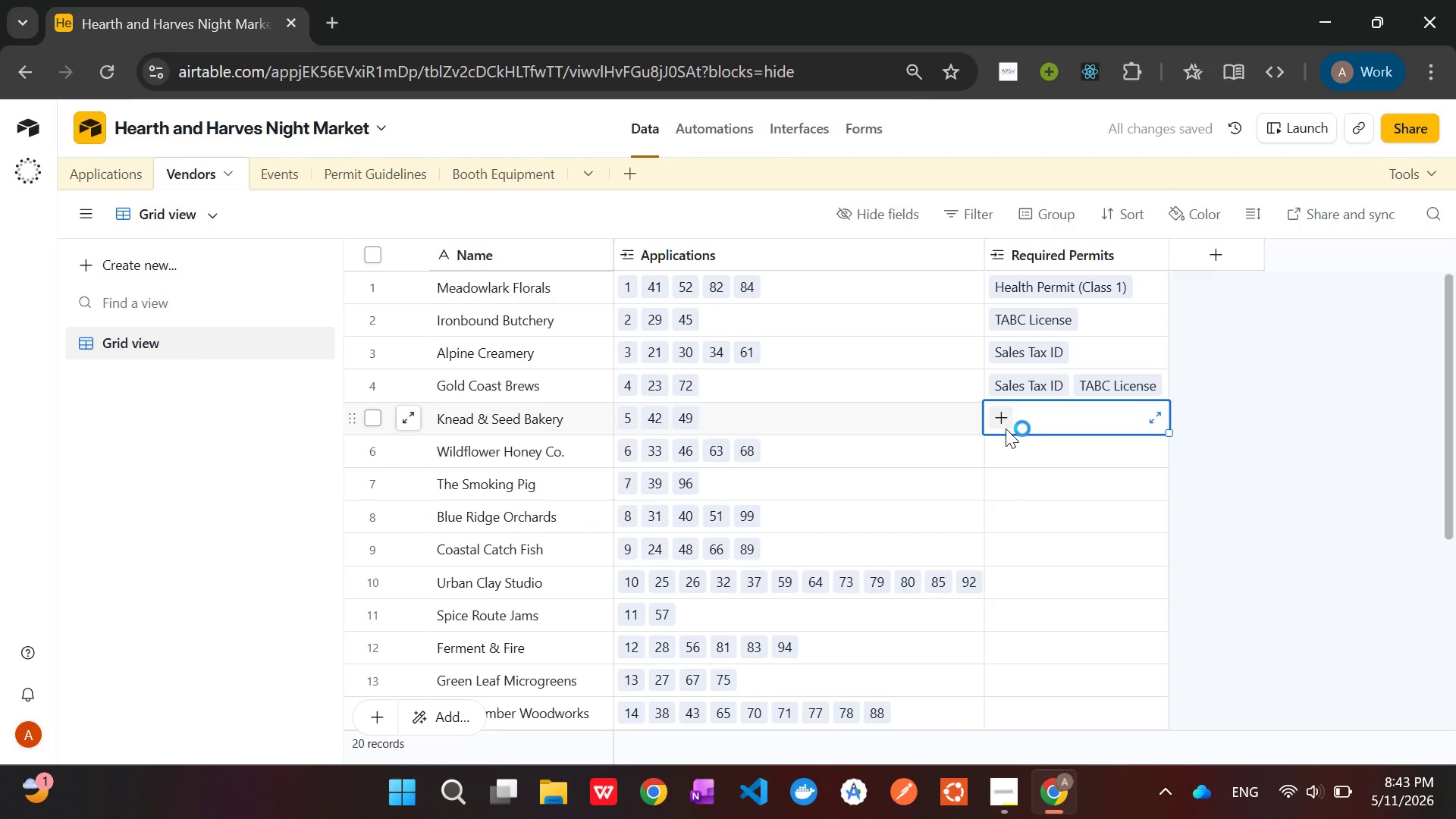 
left_click([1004, 420])
 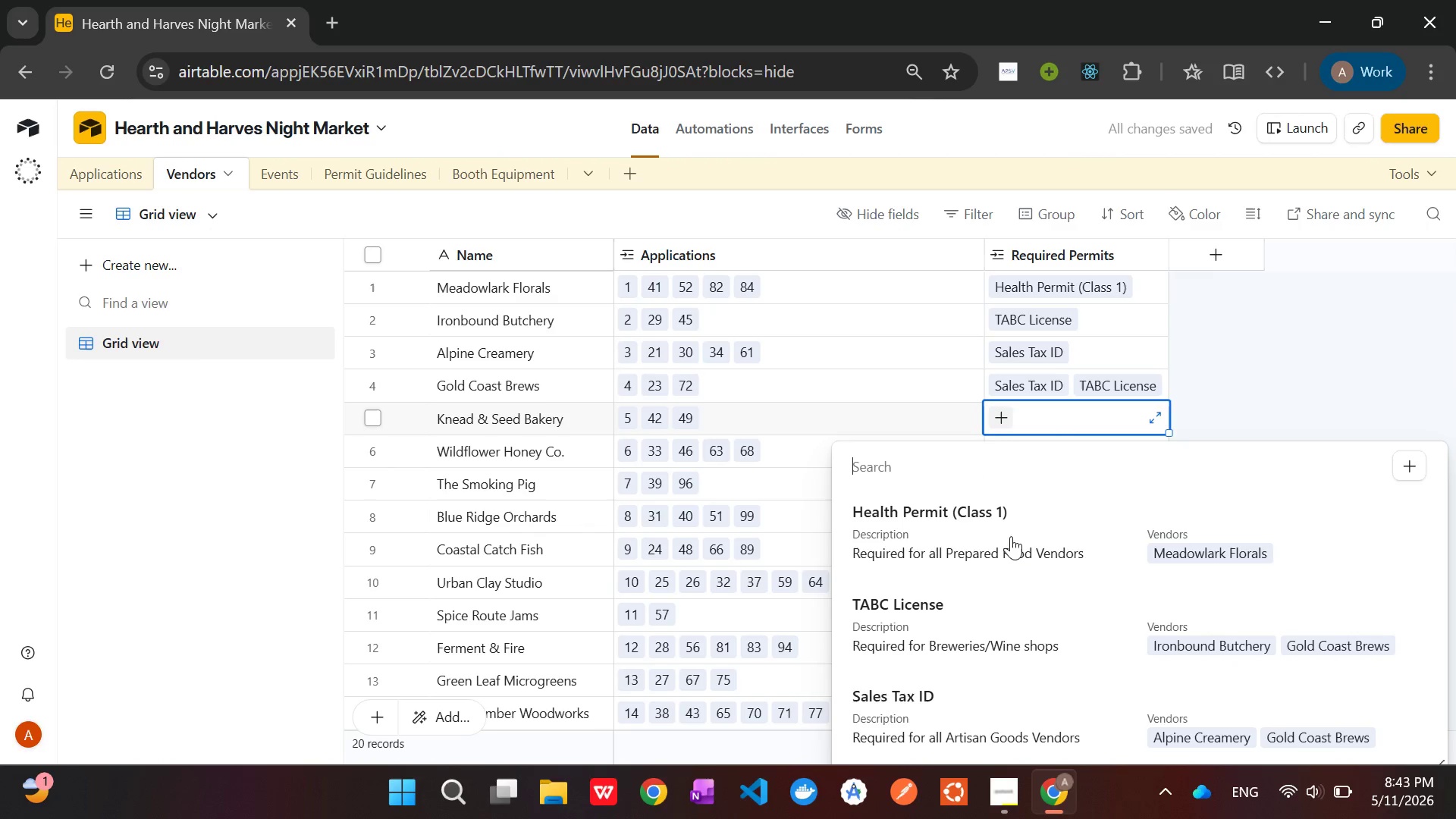 
left_click([973, 607])
 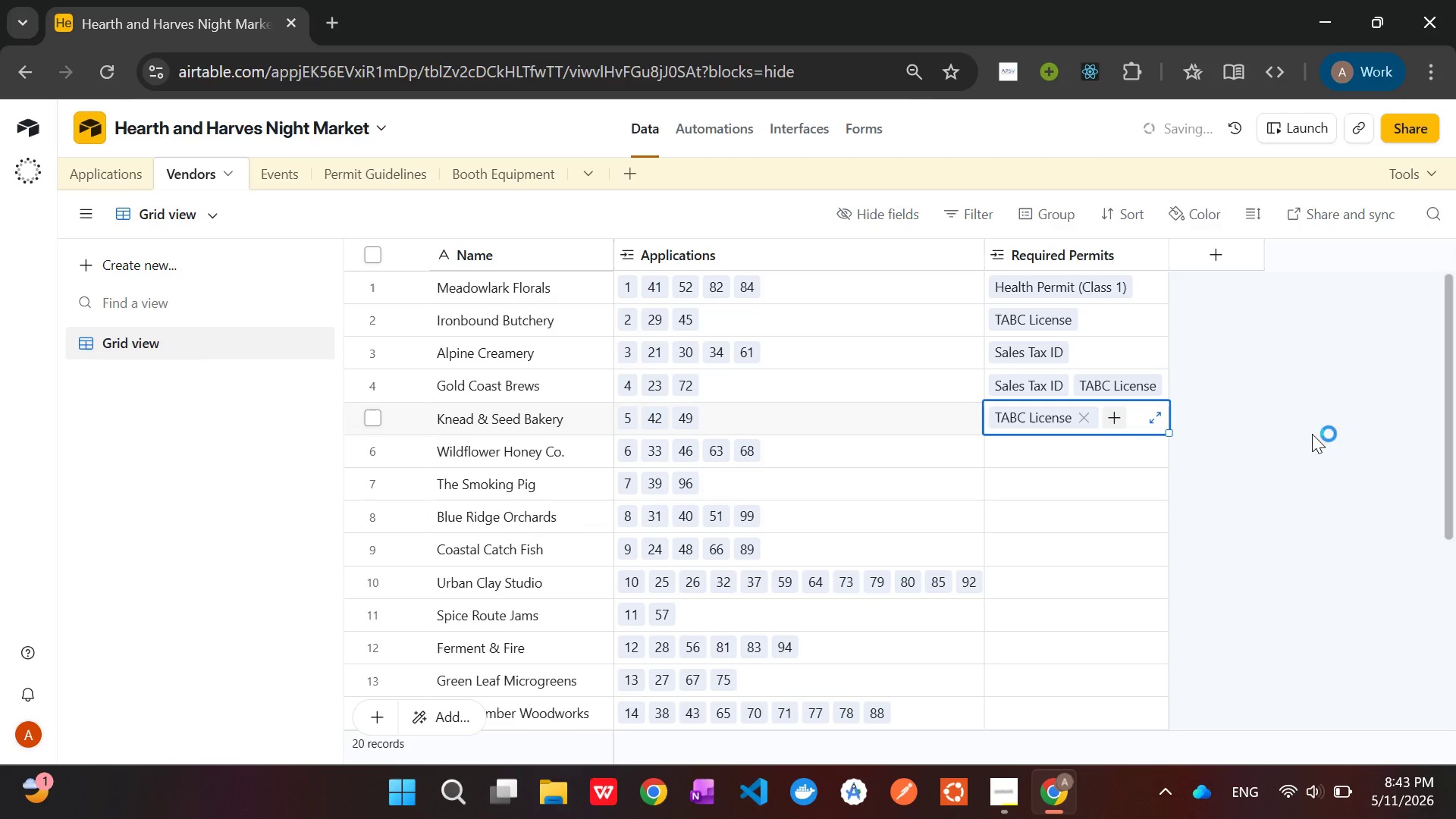 
left_click([1325, 372])
 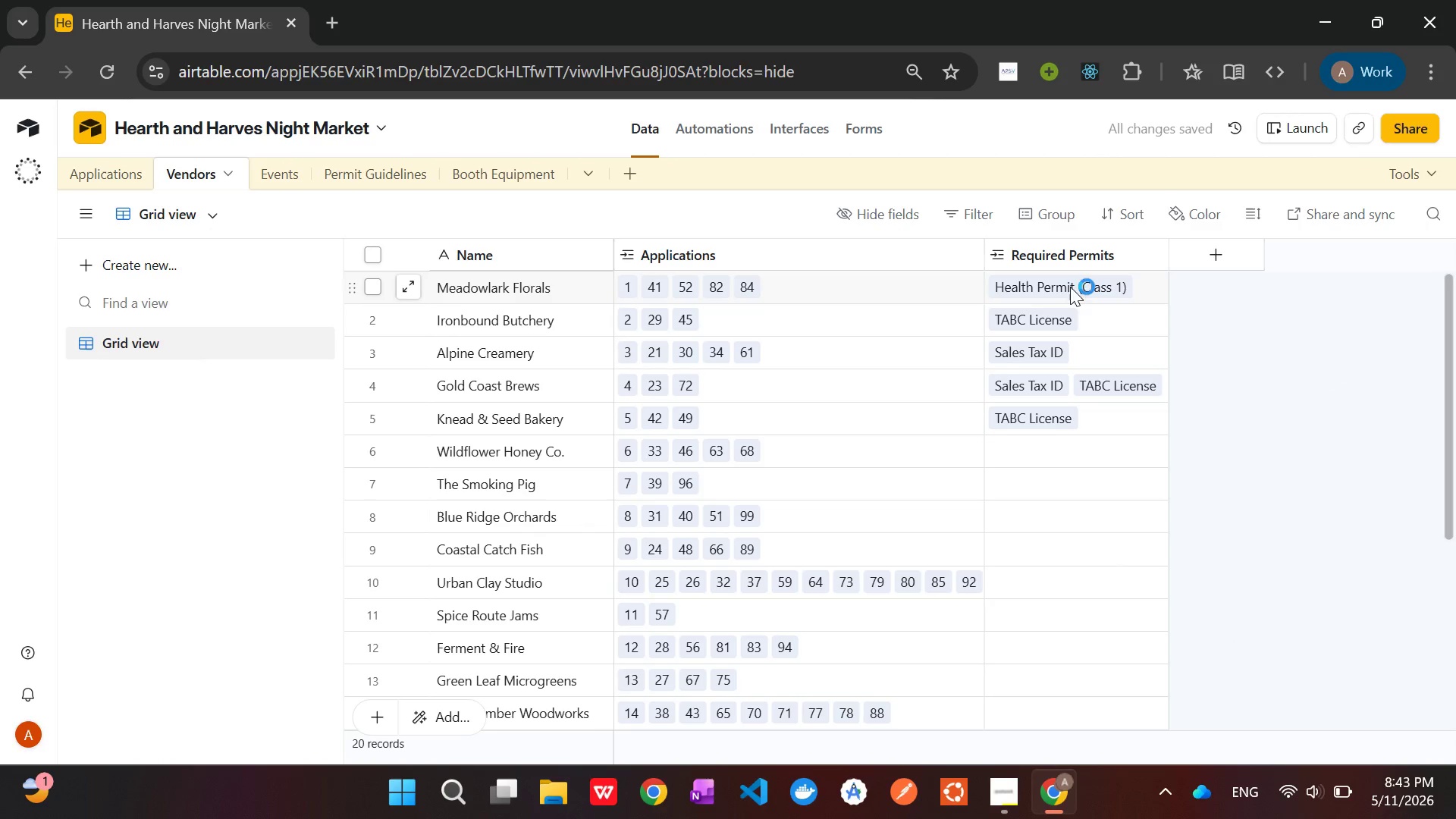 
left_click_drag(start_coordinate=[1060, 283], to_coordinate=[1039, 405])
 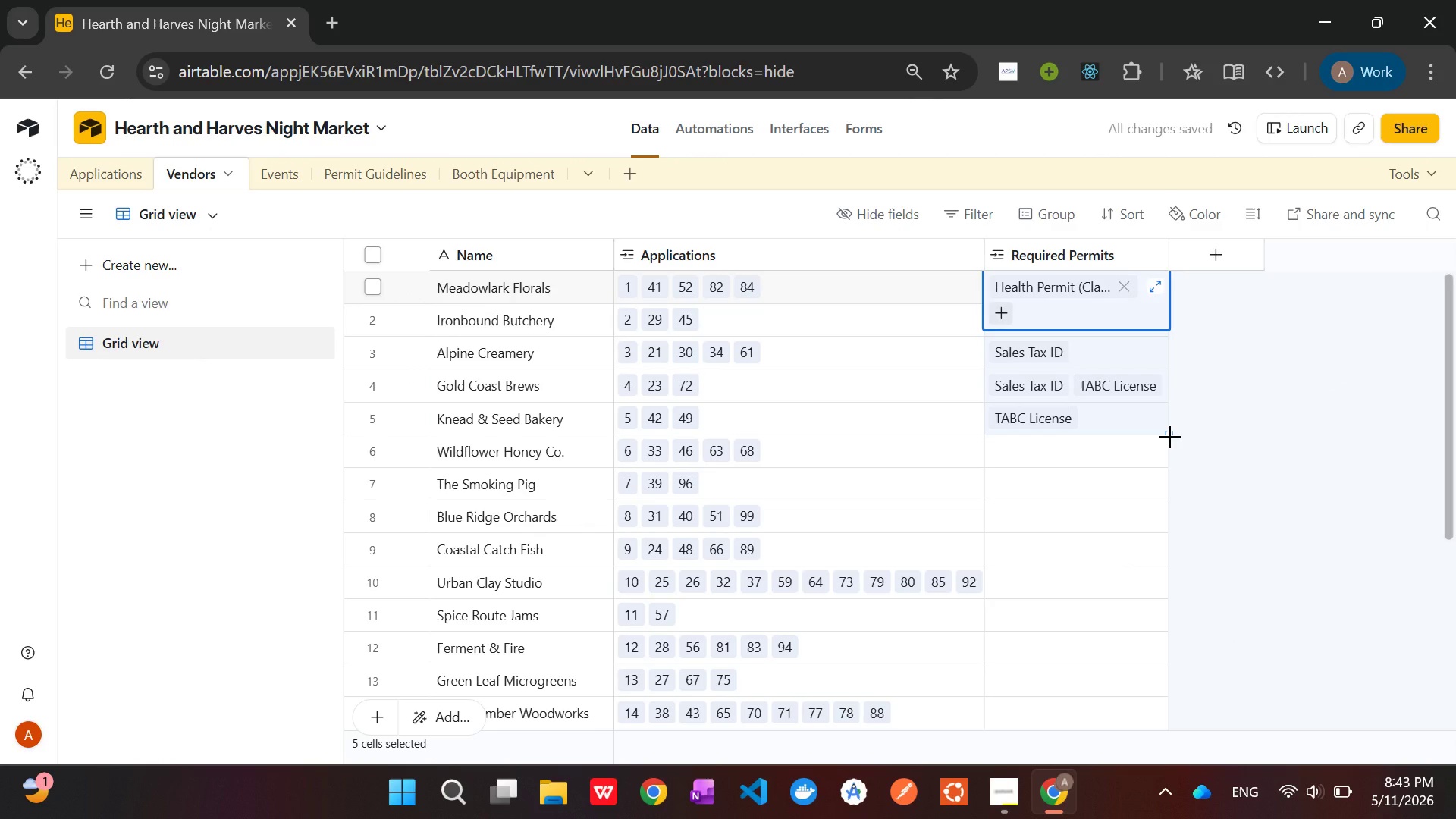 
left_click_drag(start_coordinate=[1169, 436], to_coordinate=[1131, 568])
 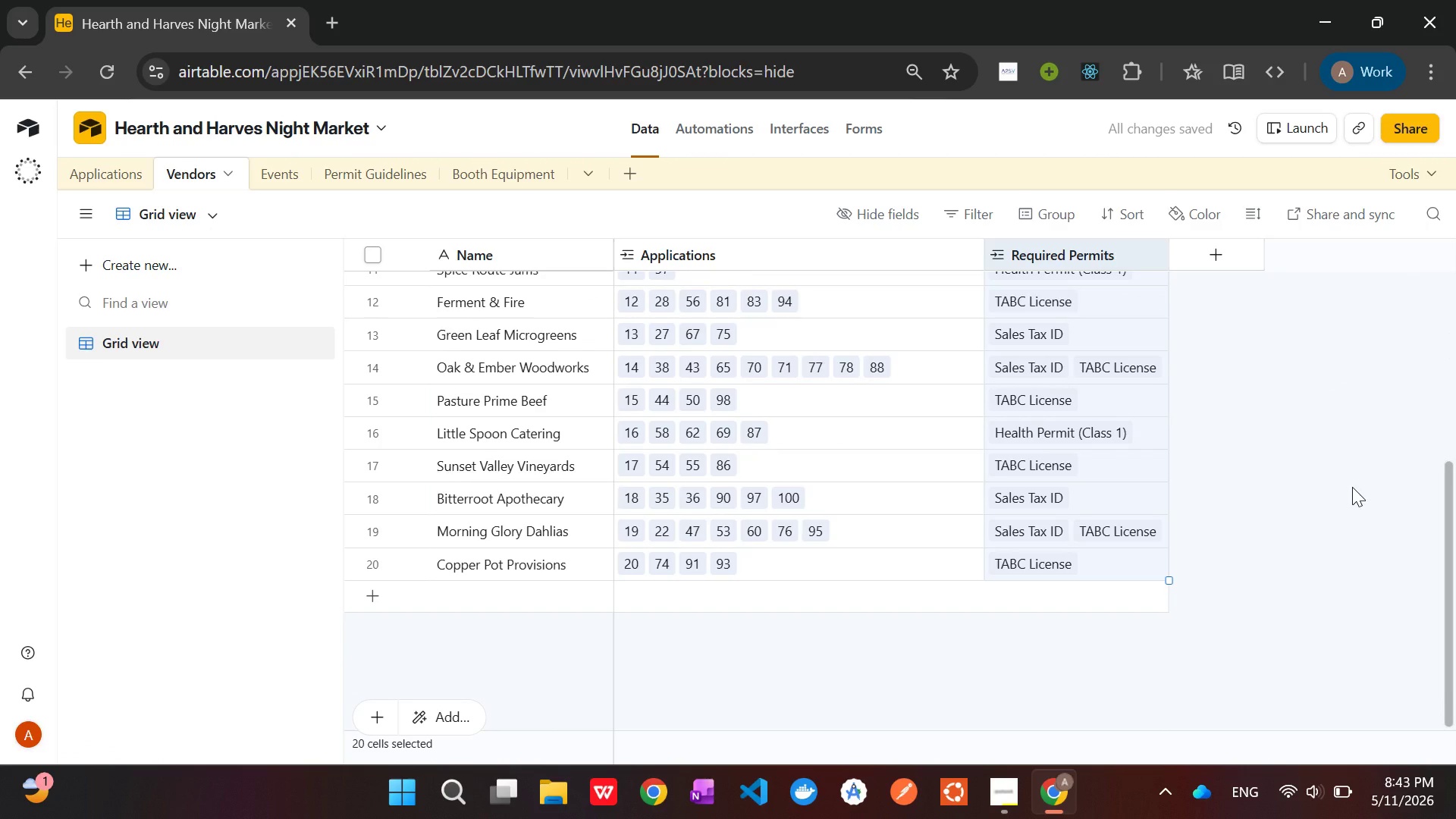 
wait(6.67)
 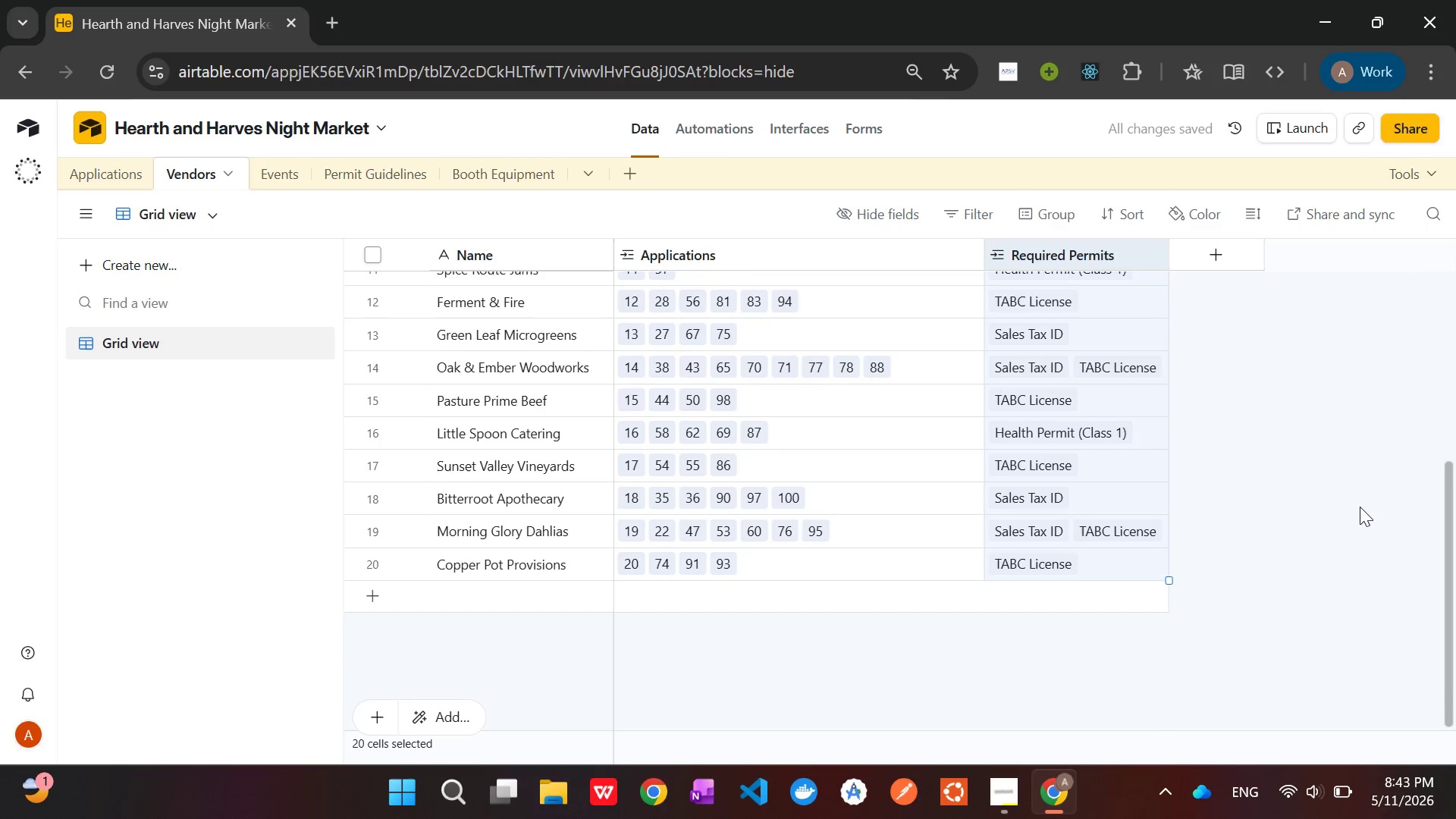 
scroll: coordinate [1208, 384], scroll_direction: up, amount: 7.0
 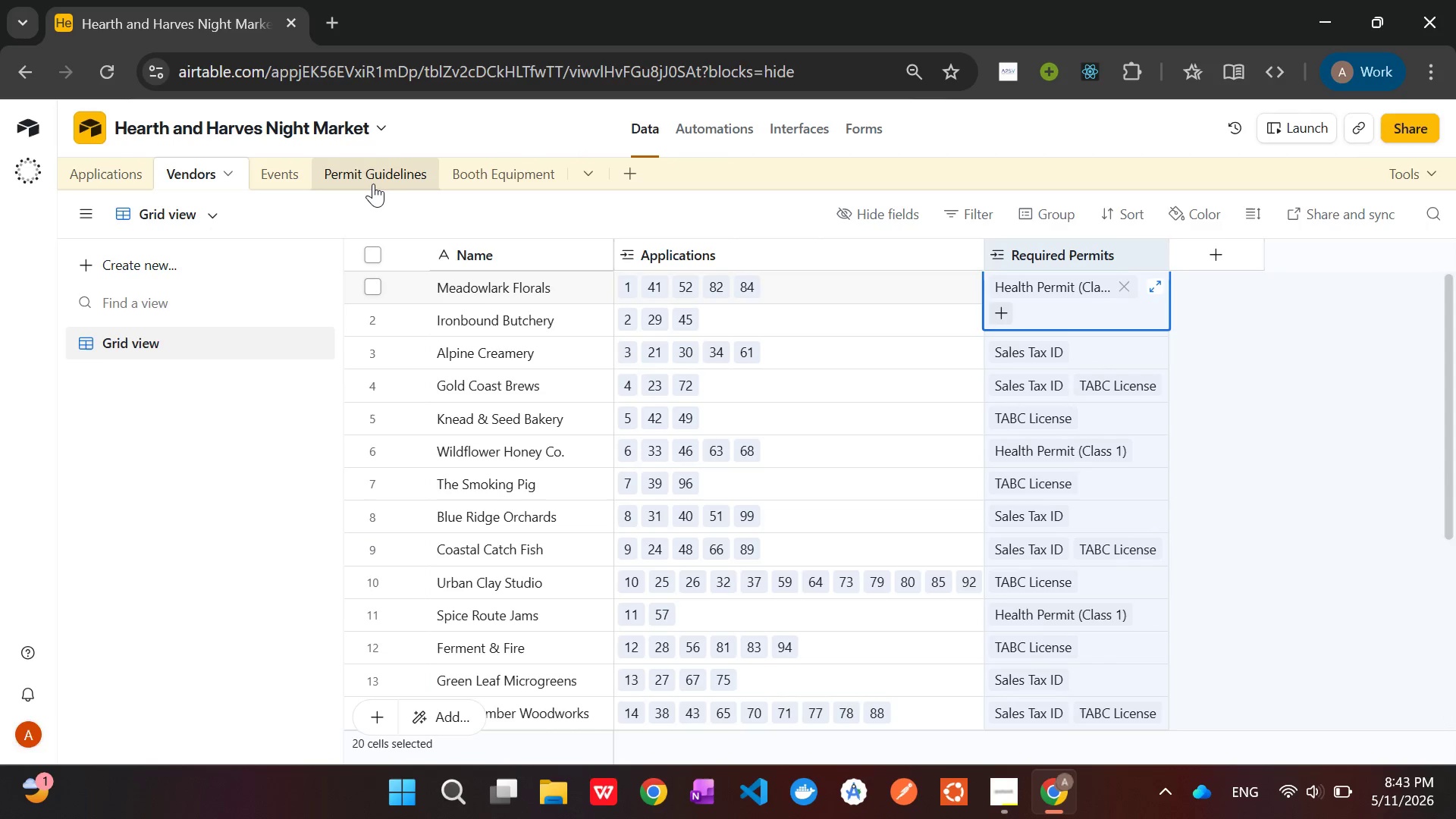 
left_click([373, 184])
 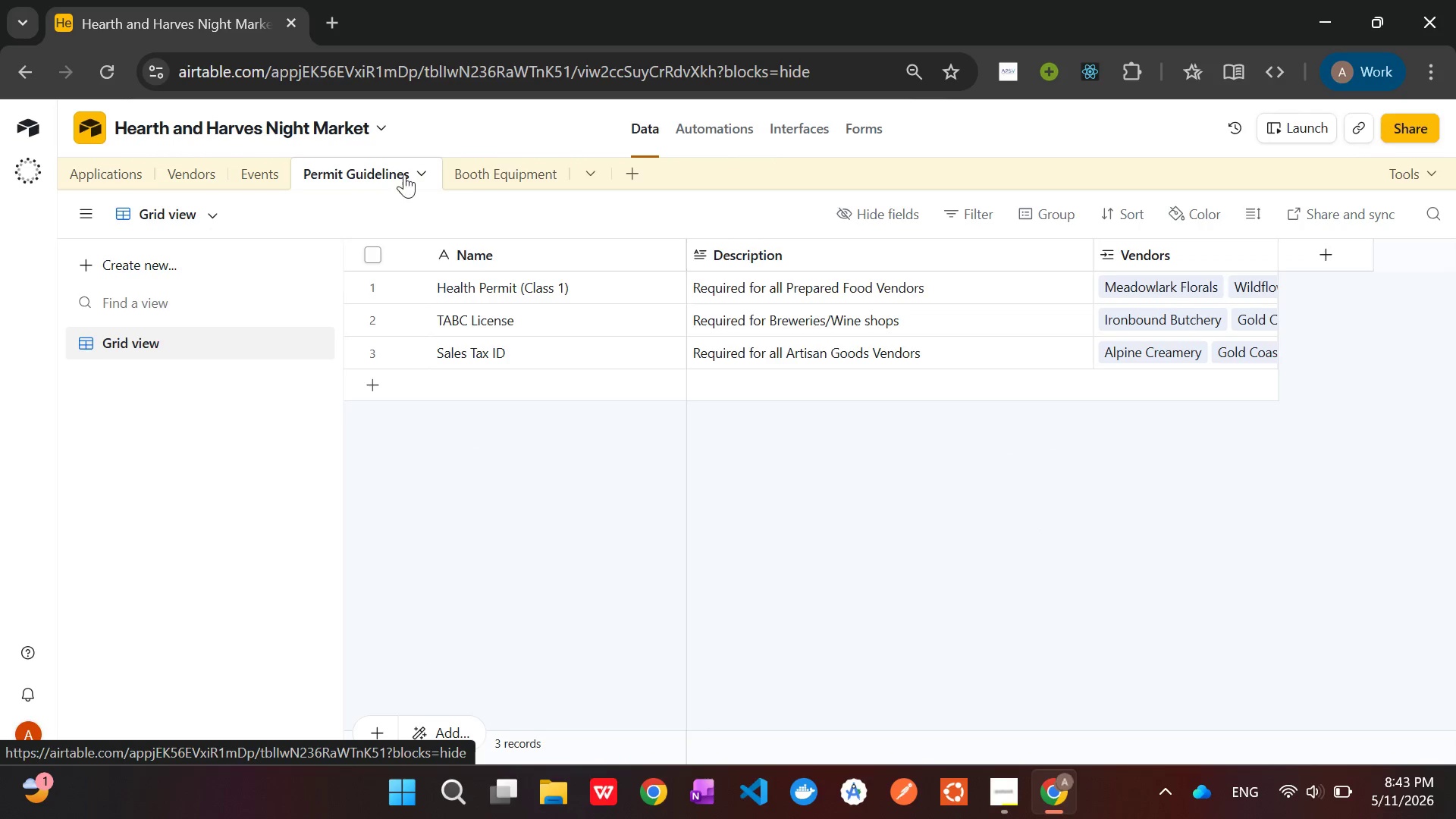 
left_click([488, 163])
 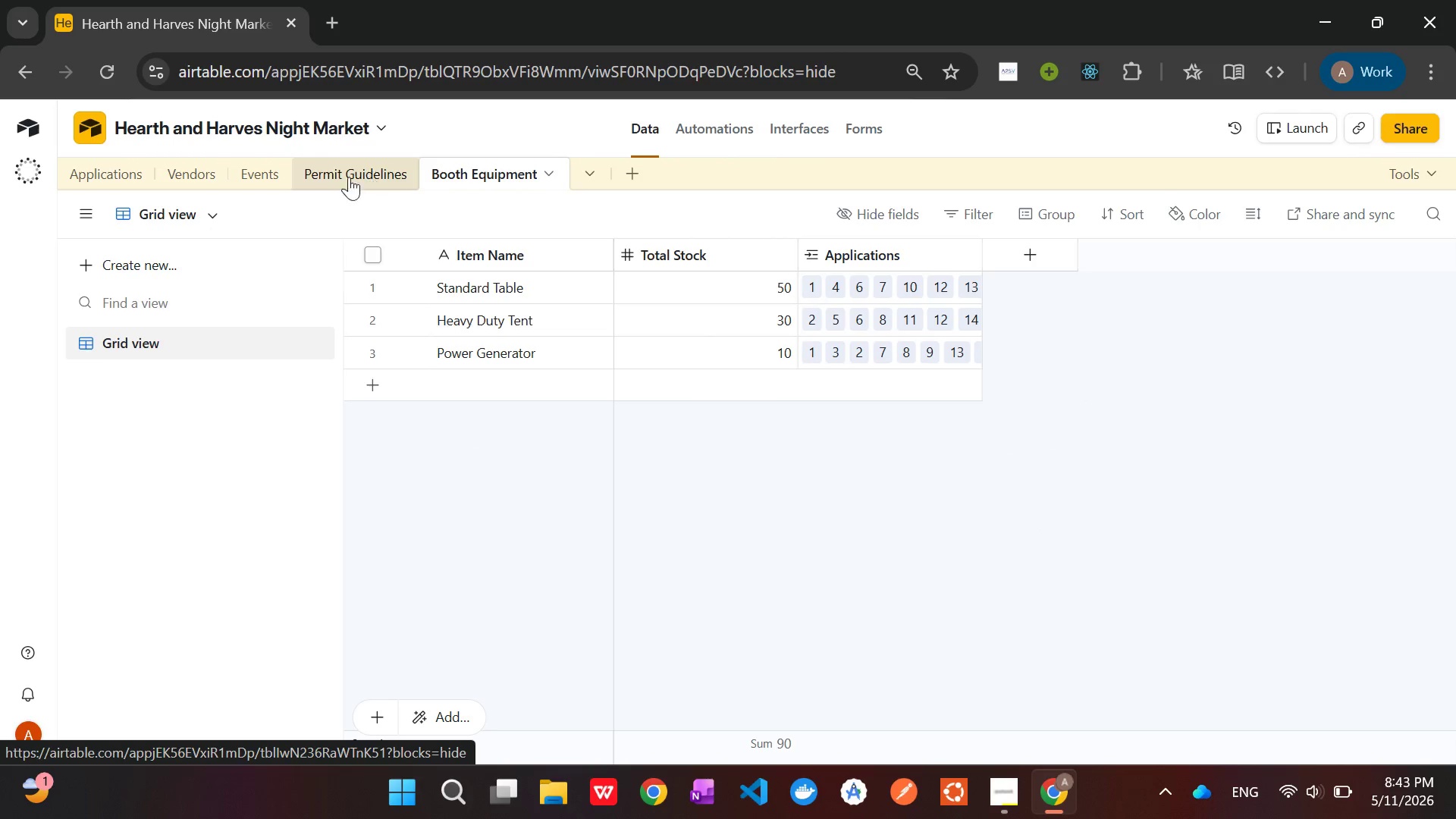 
left_click([281, 180])
 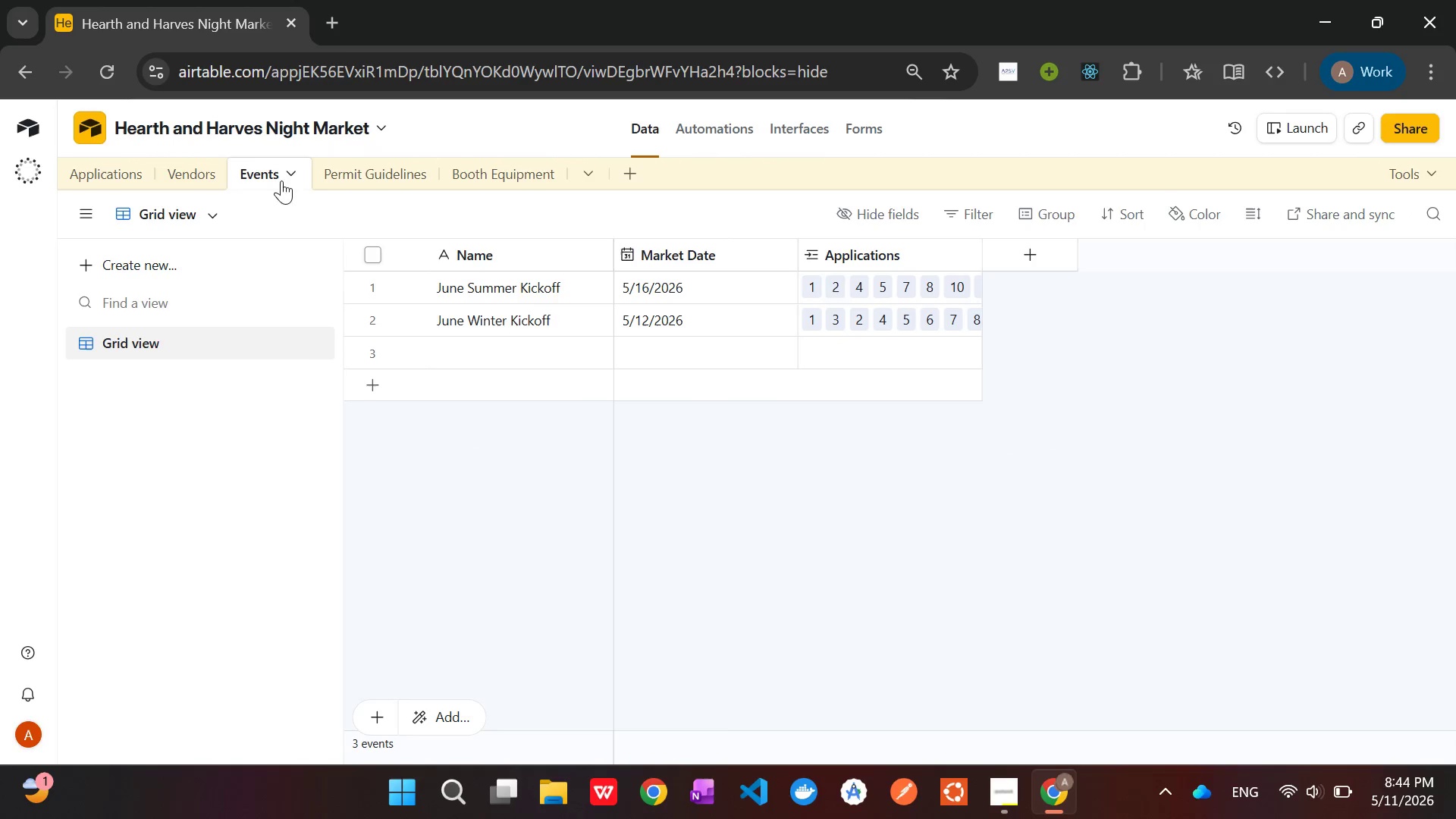 
left_click([205, 173])
 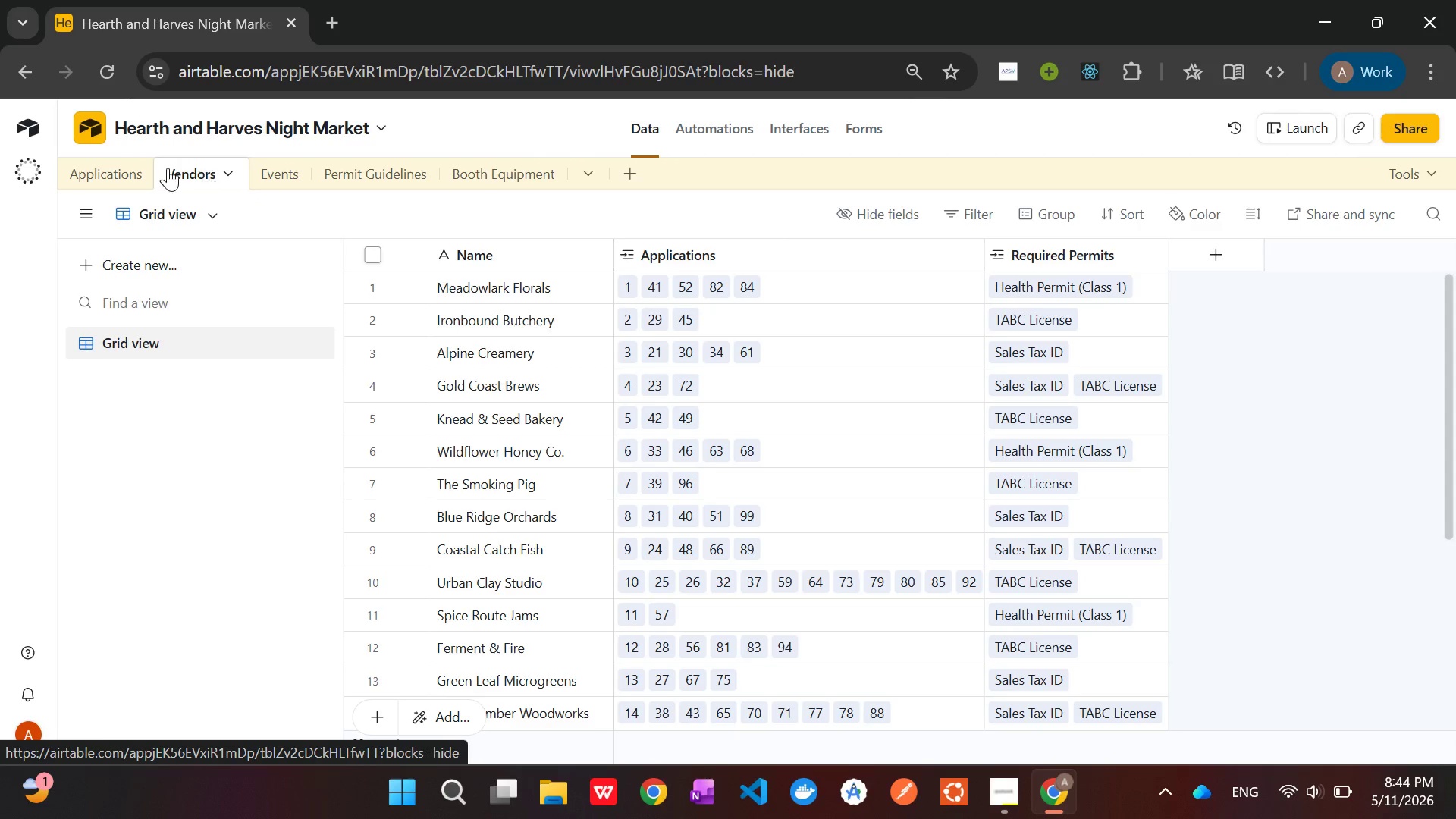 
left_click([134, 172])
 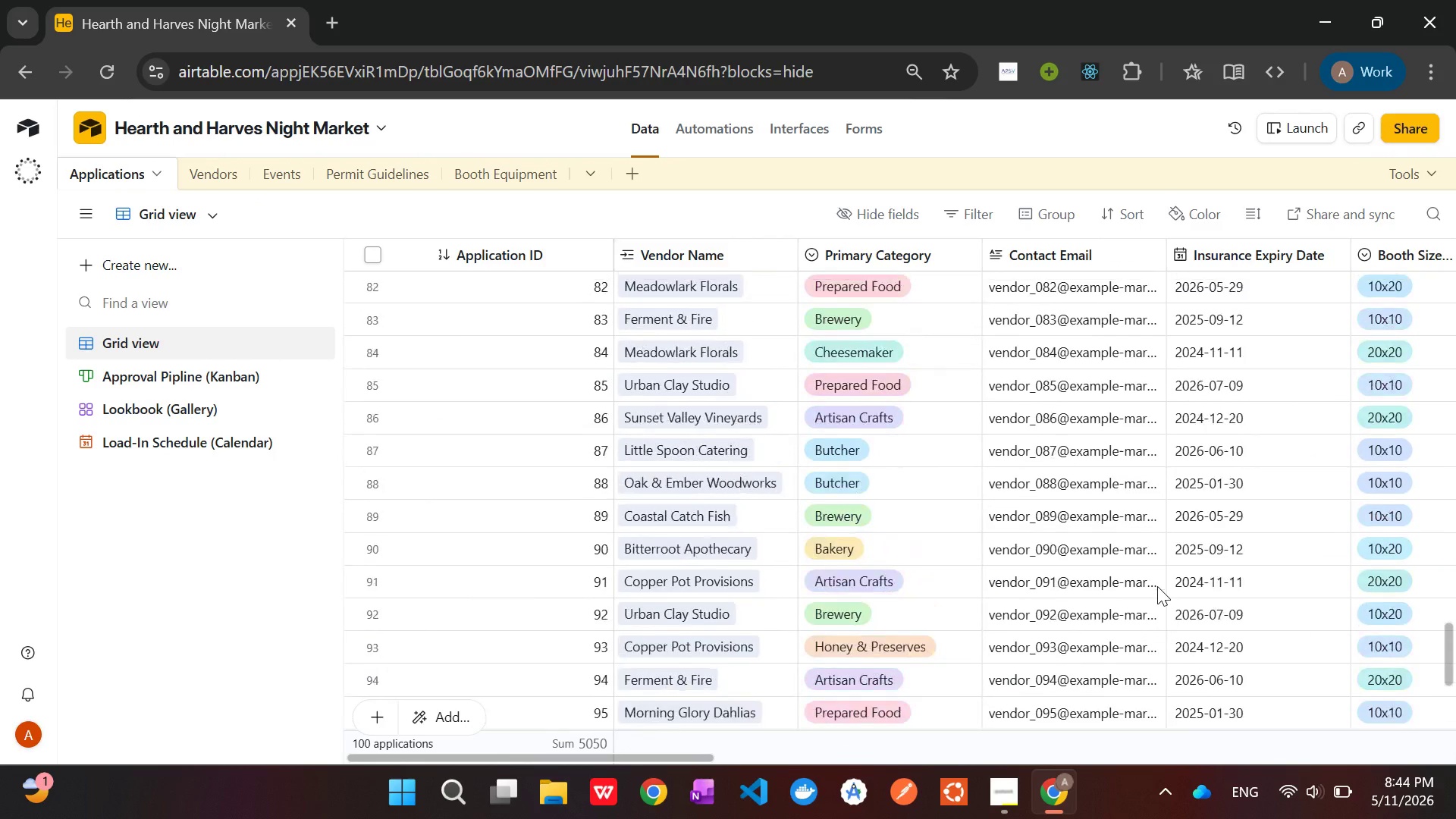 
wait(6.69)
 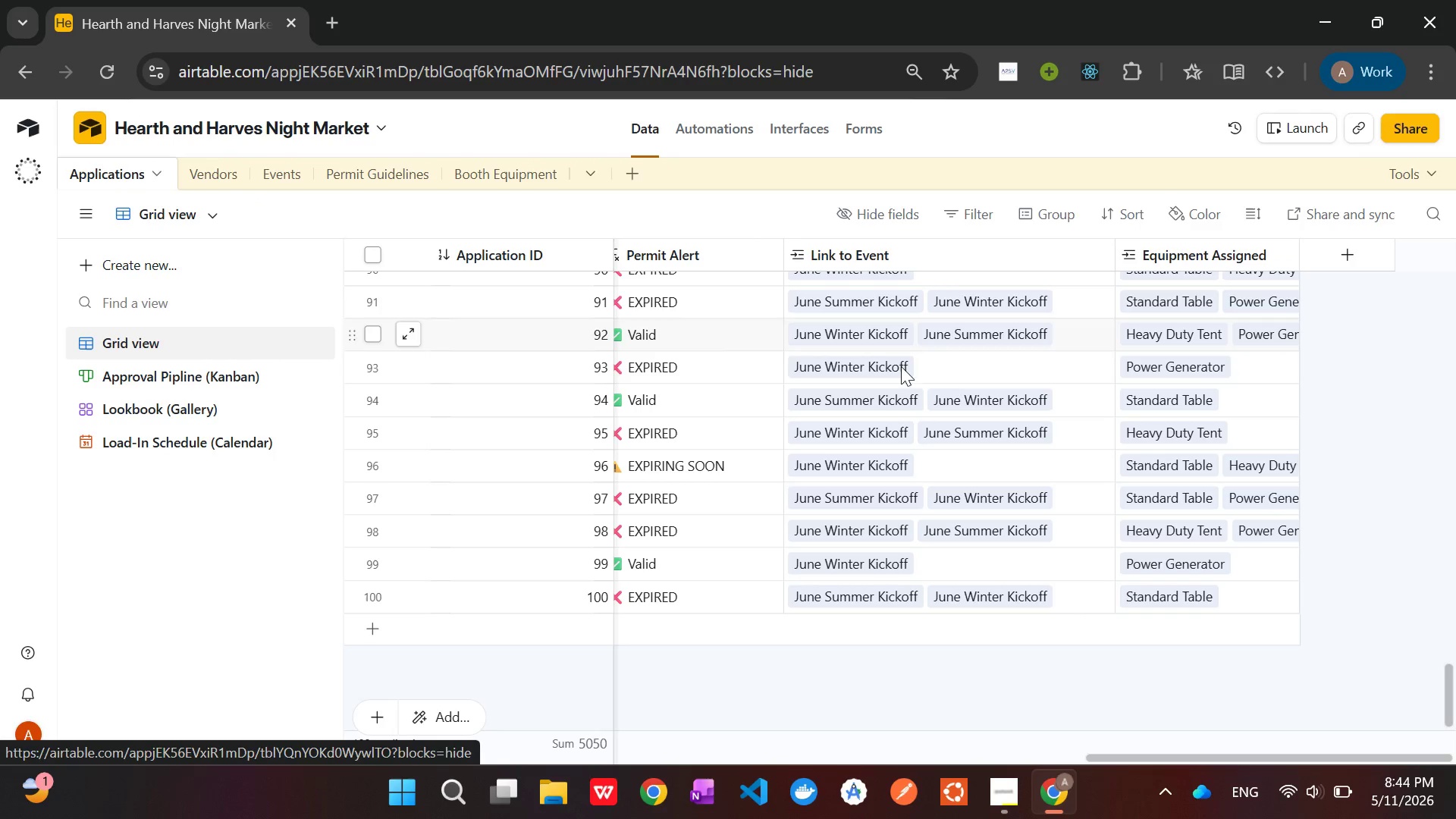 
left_click([214, 370])
 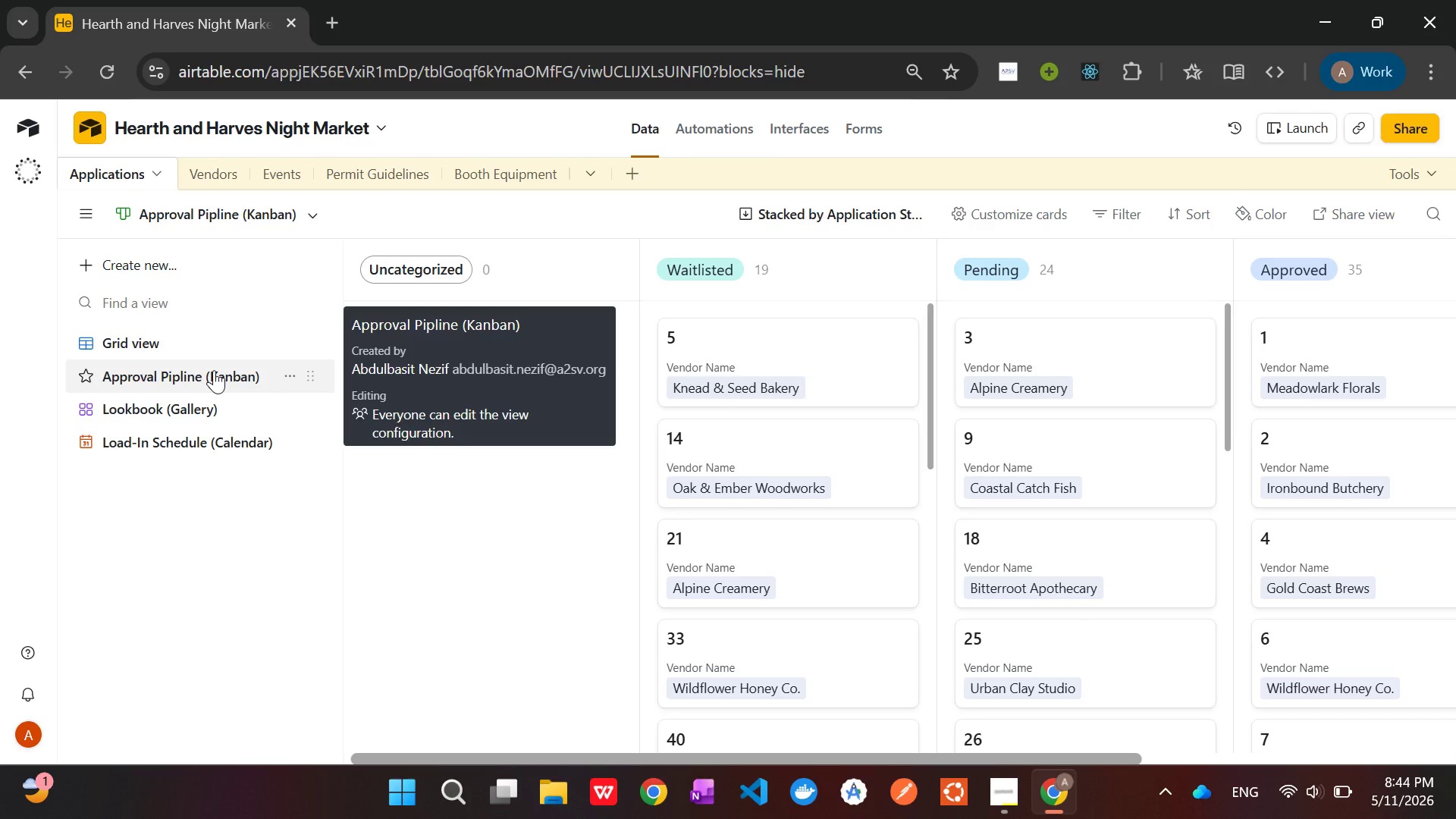 